 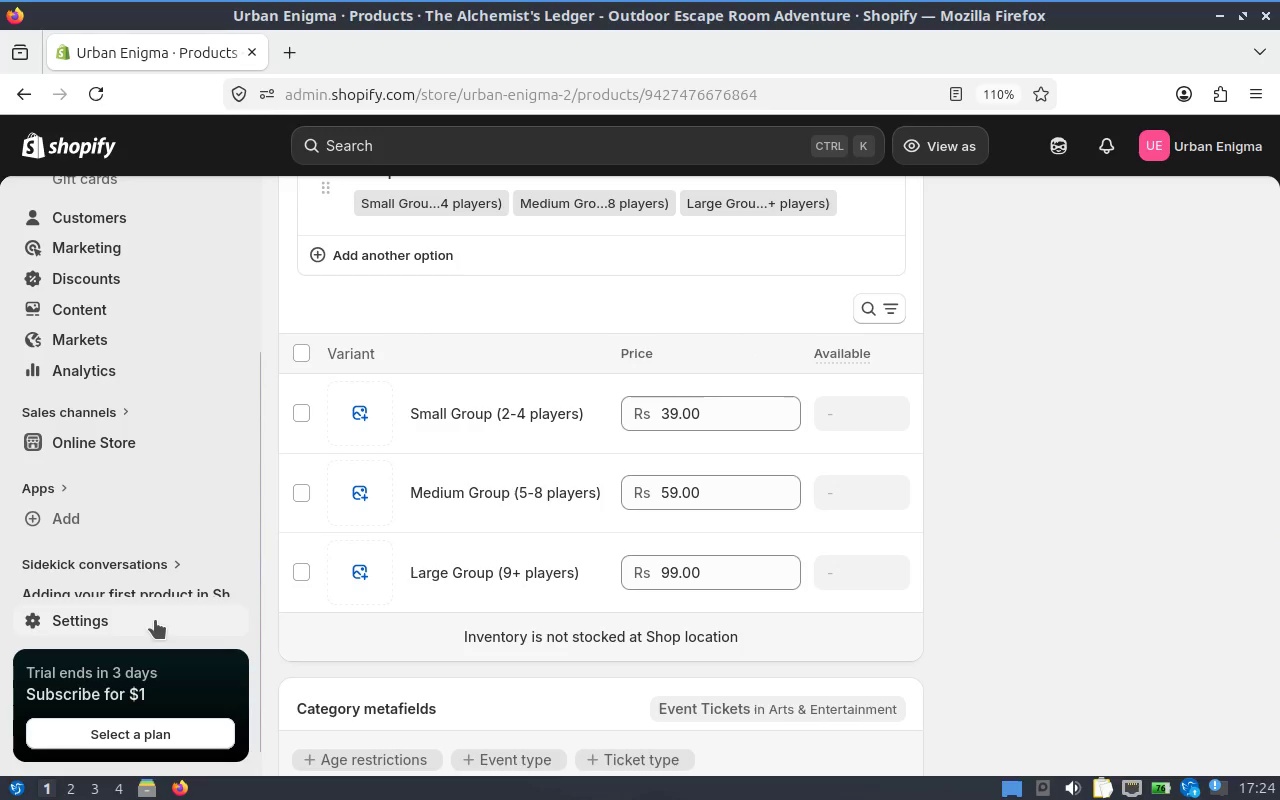 
left_click([131, 624])
 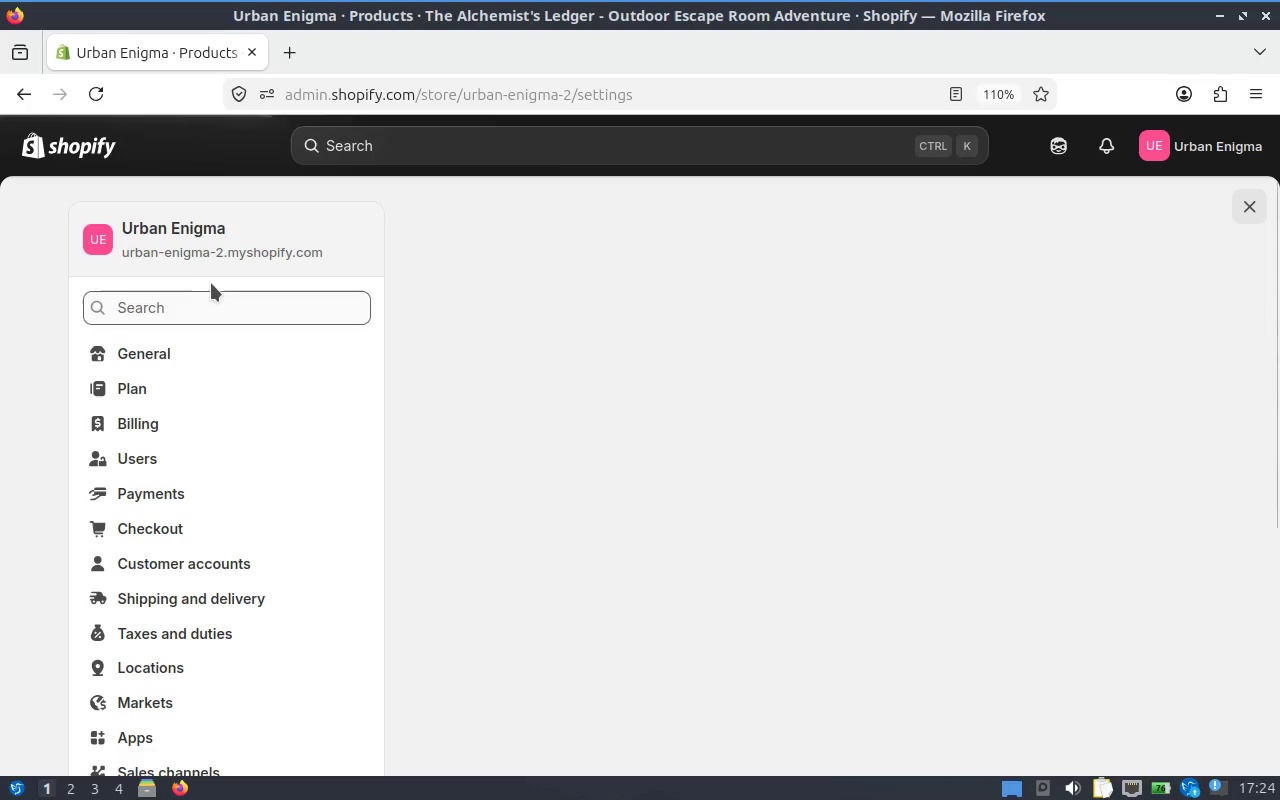 
left_click([199, 313])
 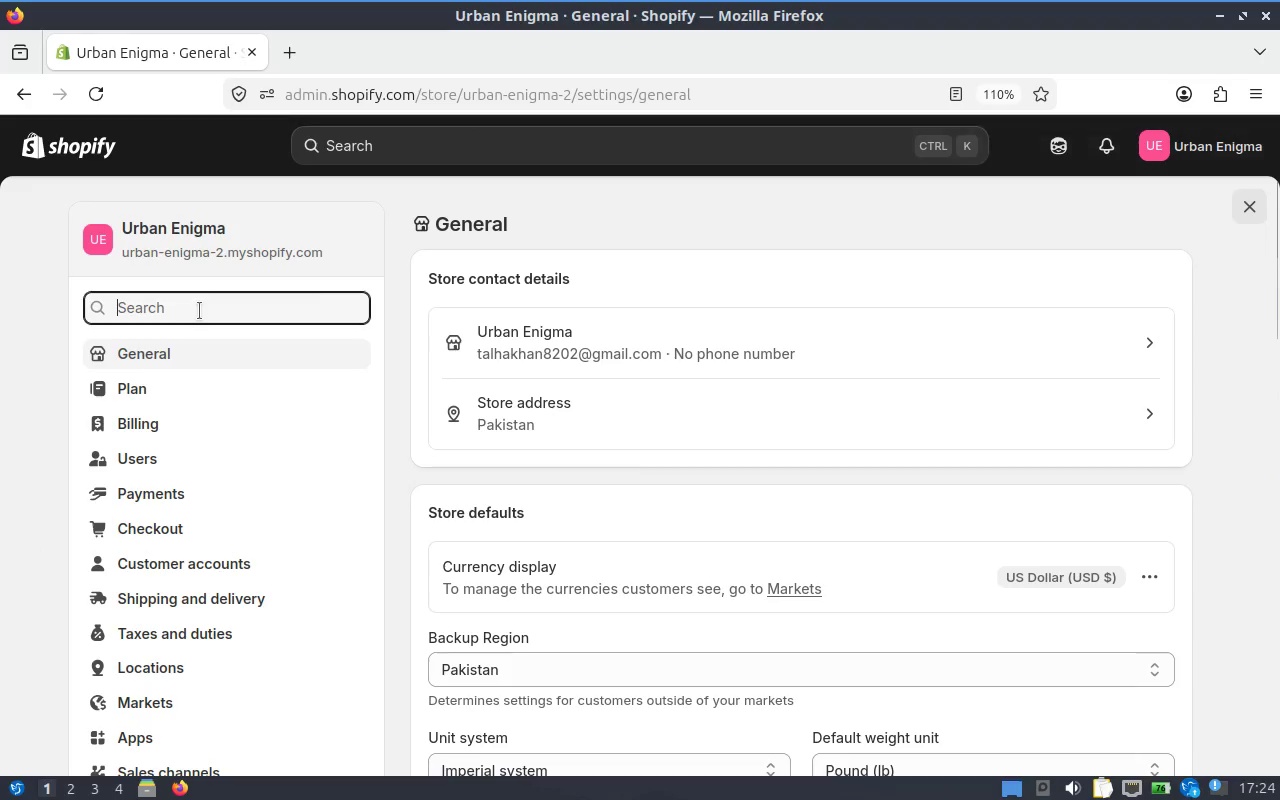 
type(metafield)
 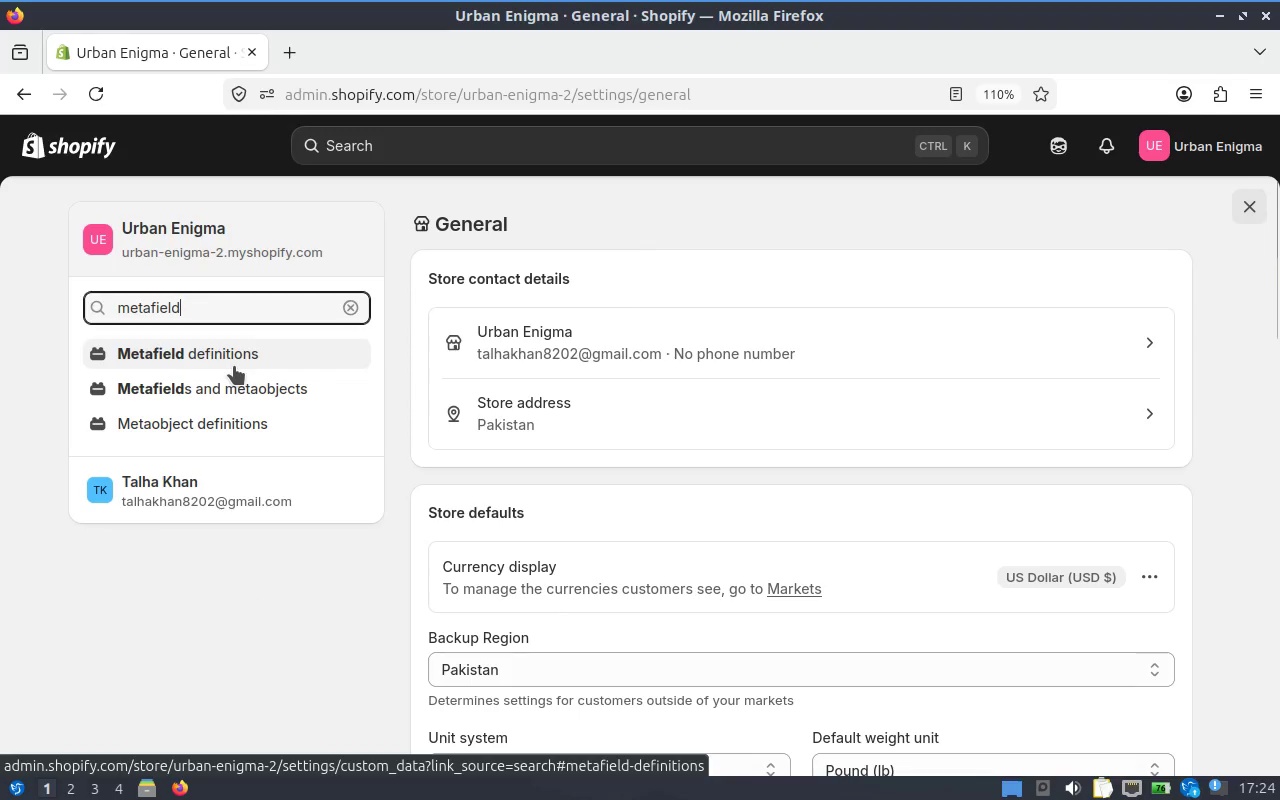 
left_click([234, 366])
 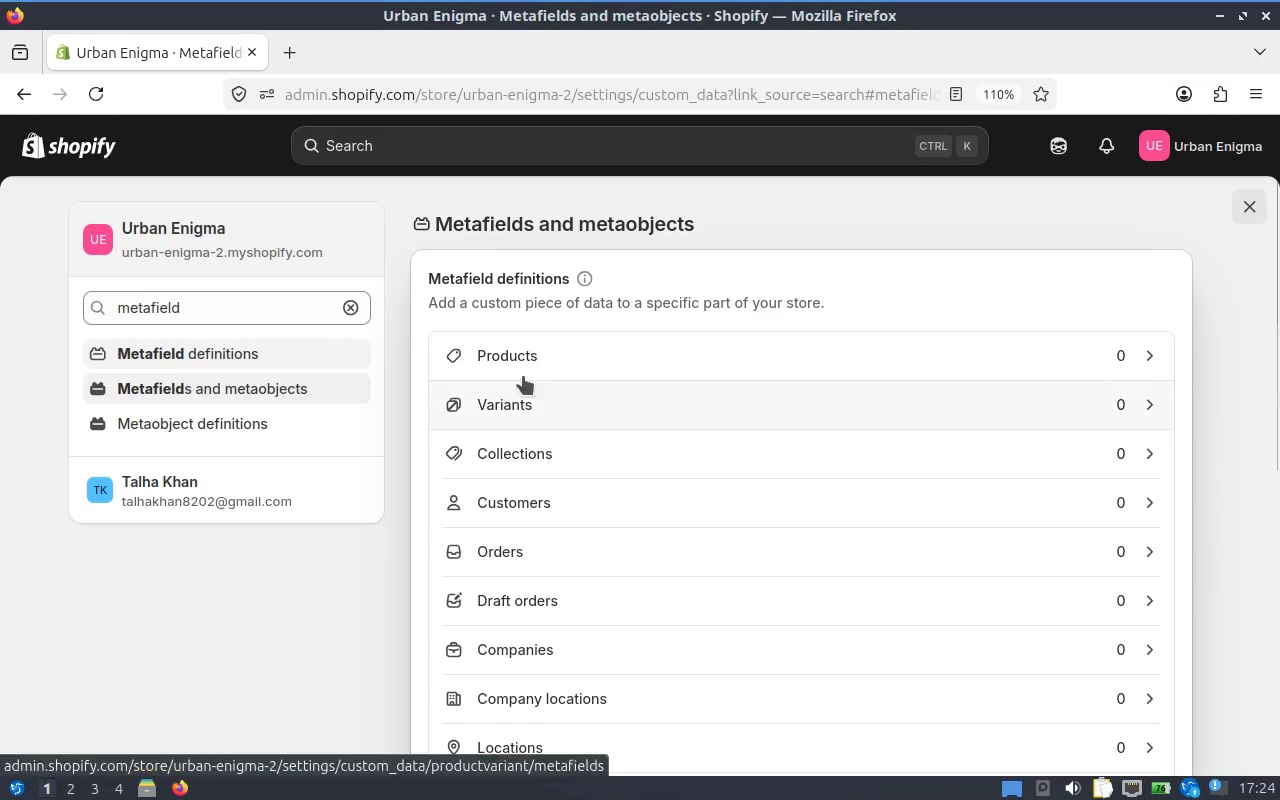 
left_click([635, 365])
 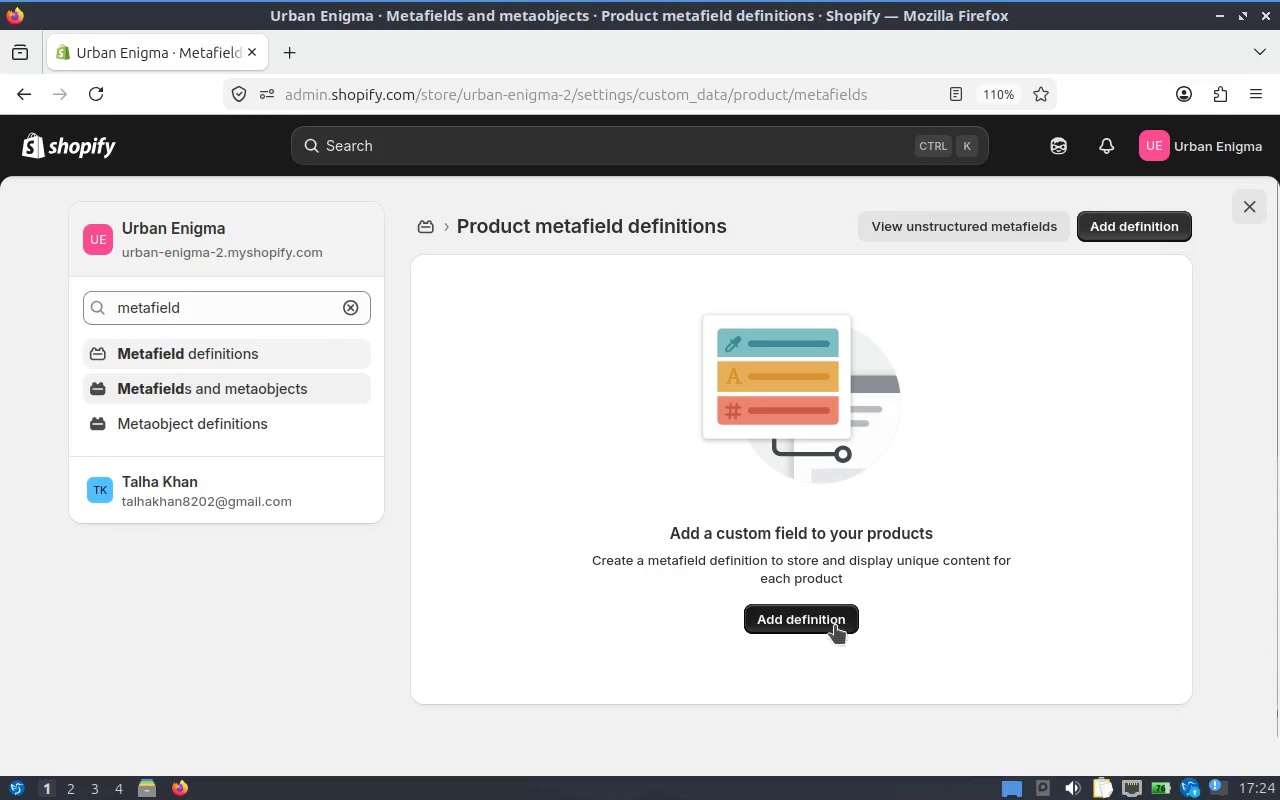 
left_click([832, 626])
 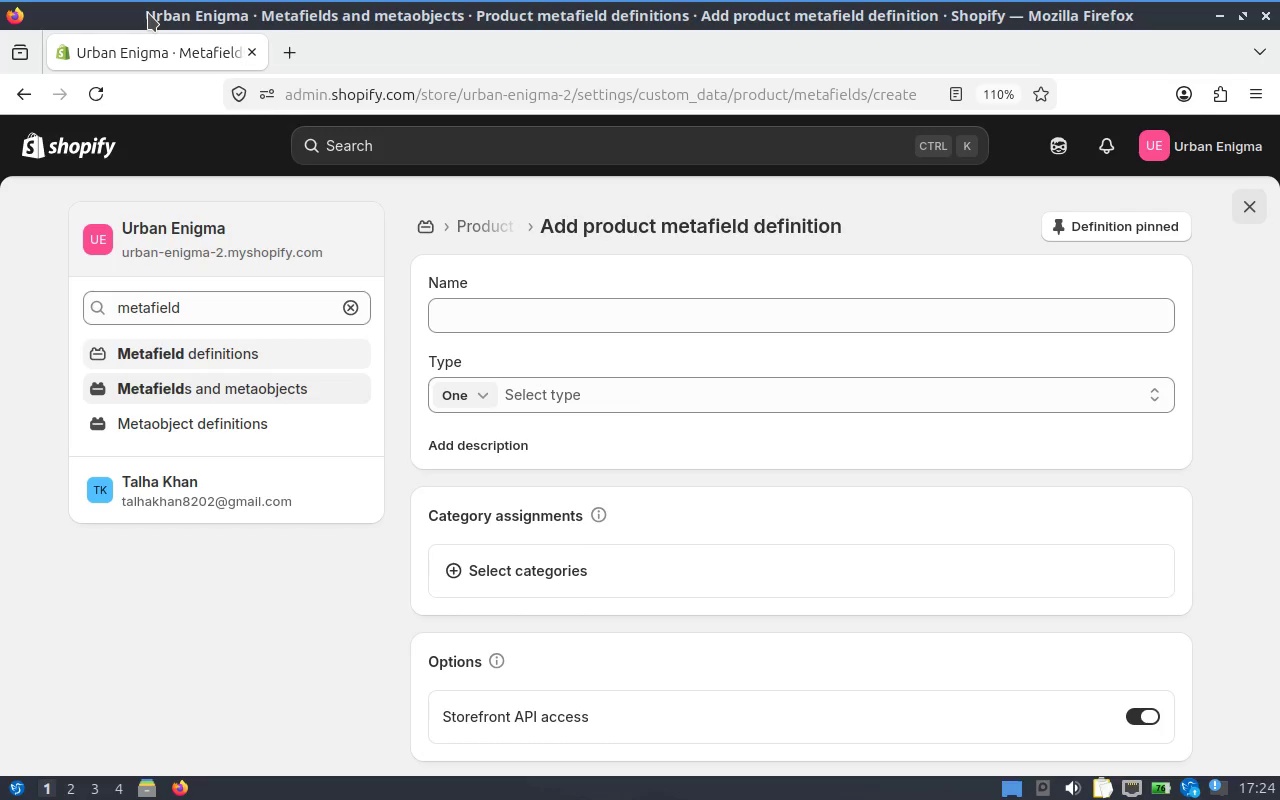 
wait(18.73)
 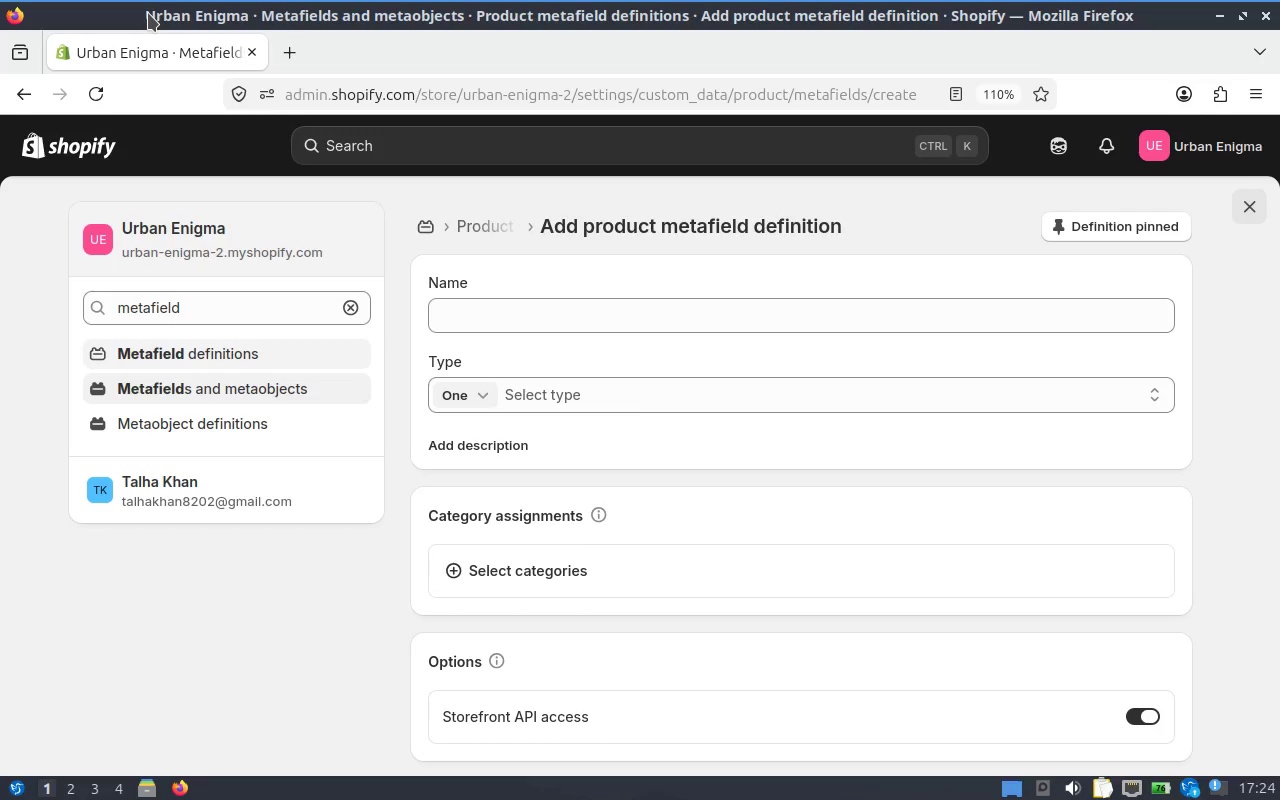 
left_click([594, 333])
 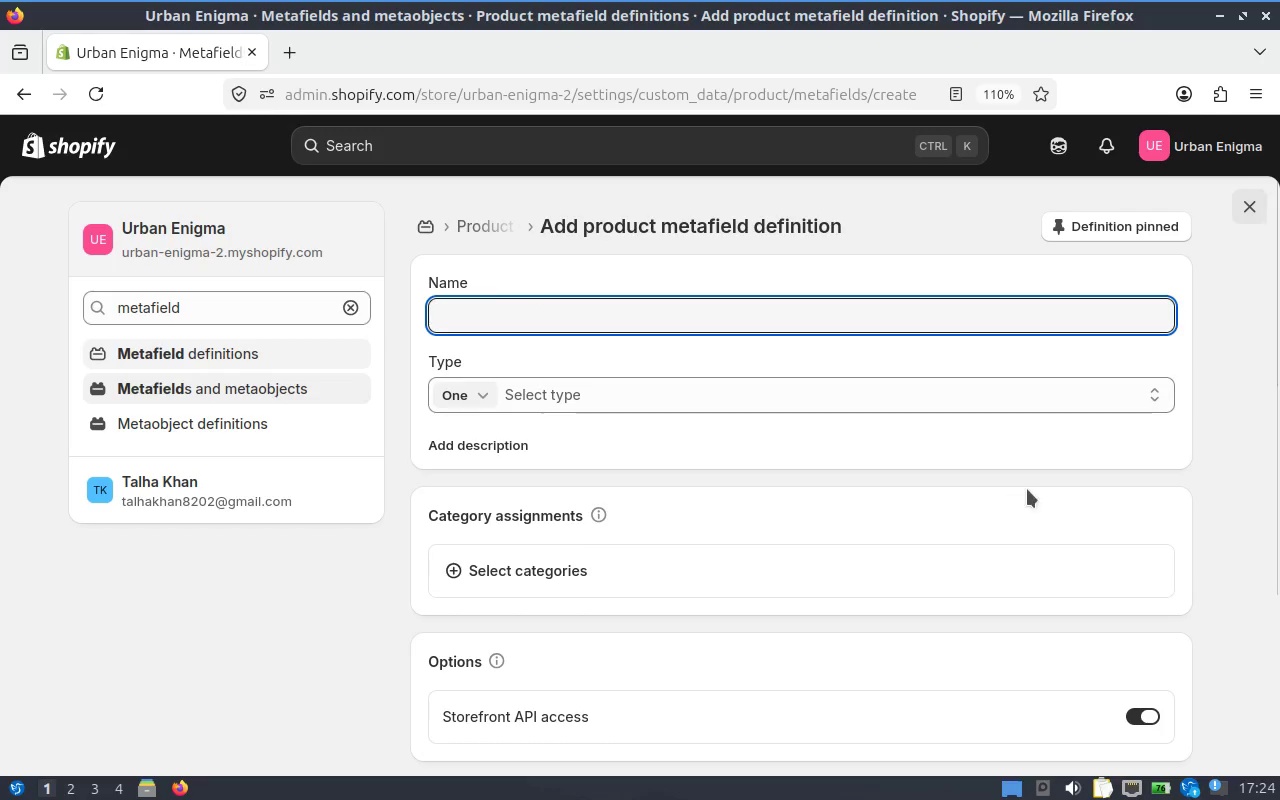 
wait(5.06)
 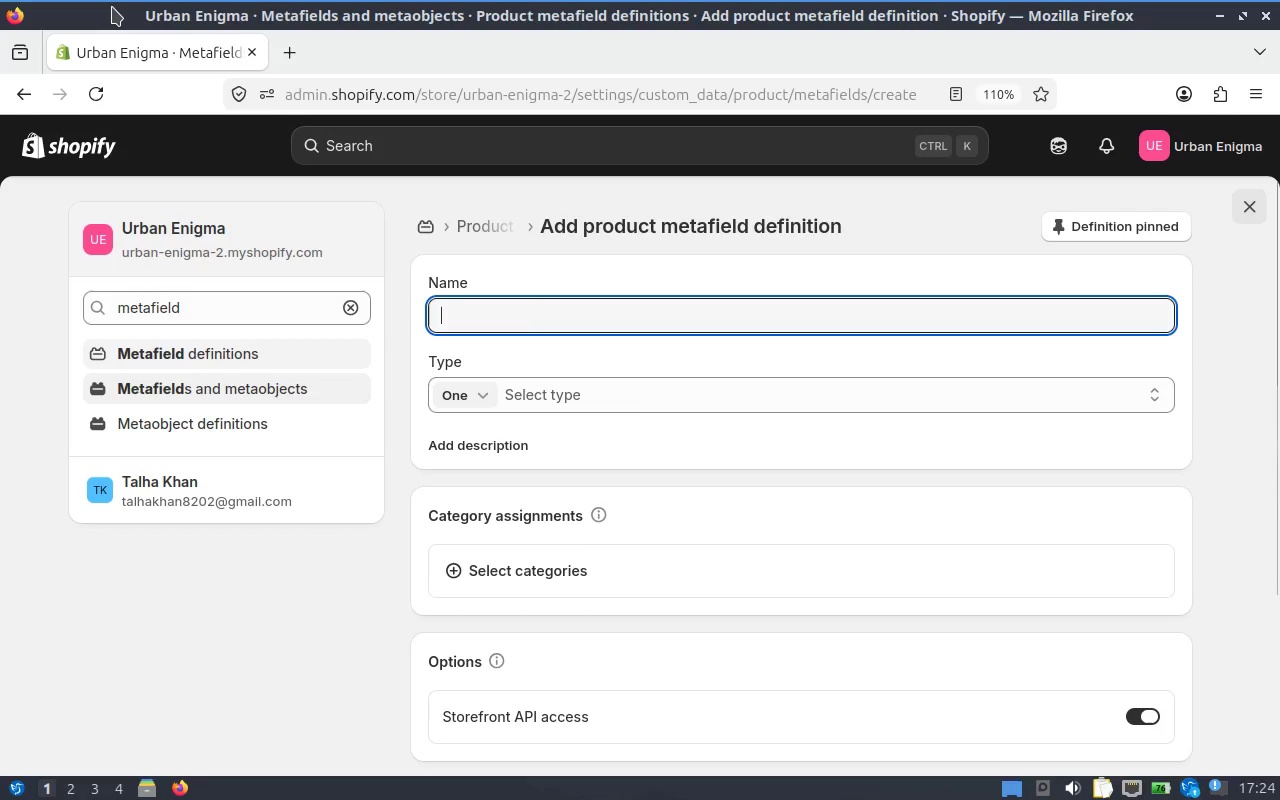 
left_click_drag(start_coordinate=[1275, 497], to_coordinate=[1269, 574])
 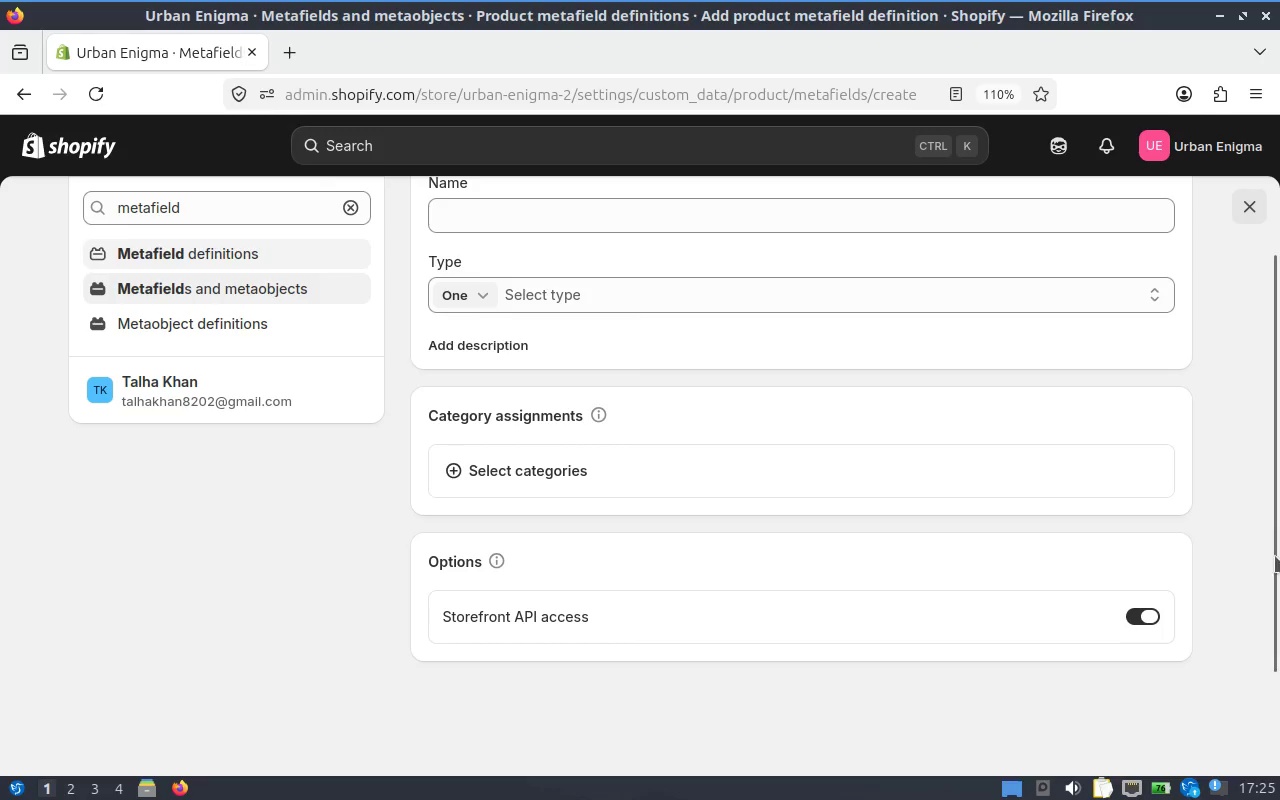 
left_click_drag(start_coordinate=[1279, 562], to_coordinate=[1278, 516])
 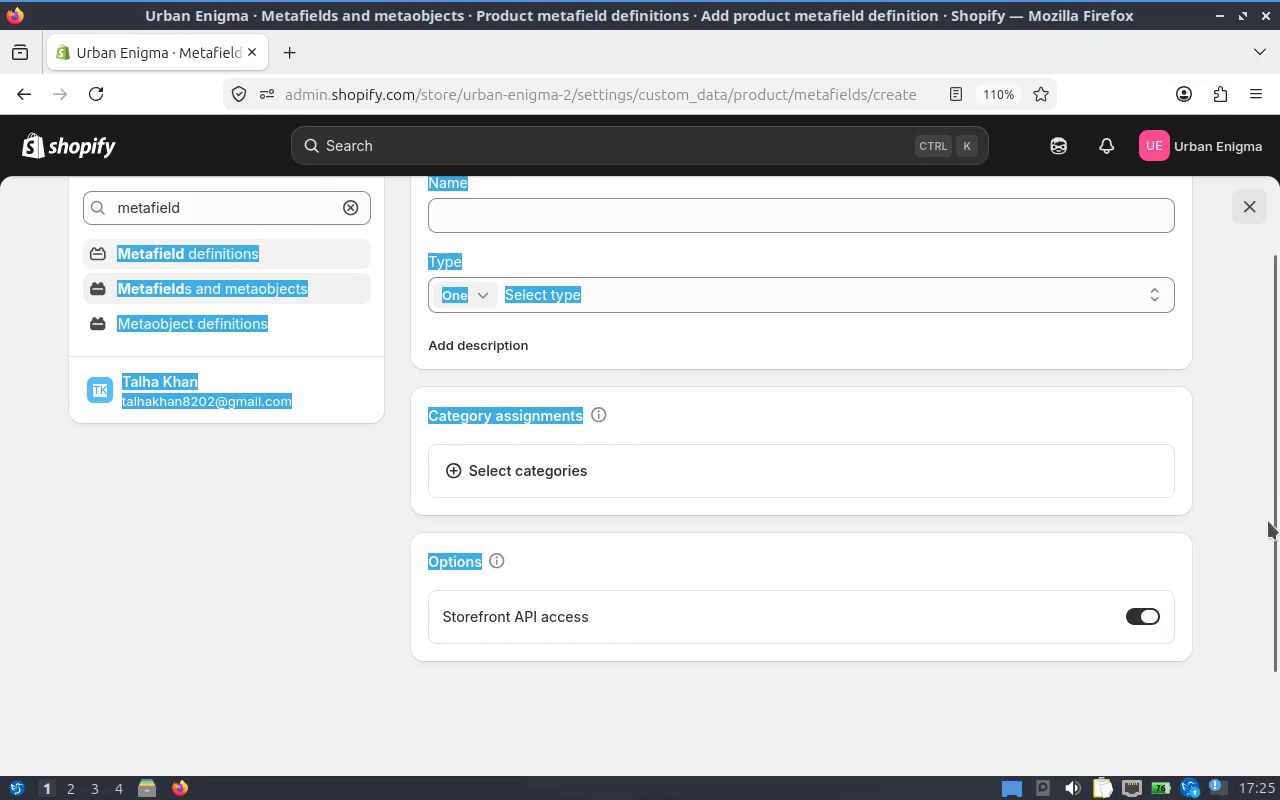 
left_click([1255, 524])
 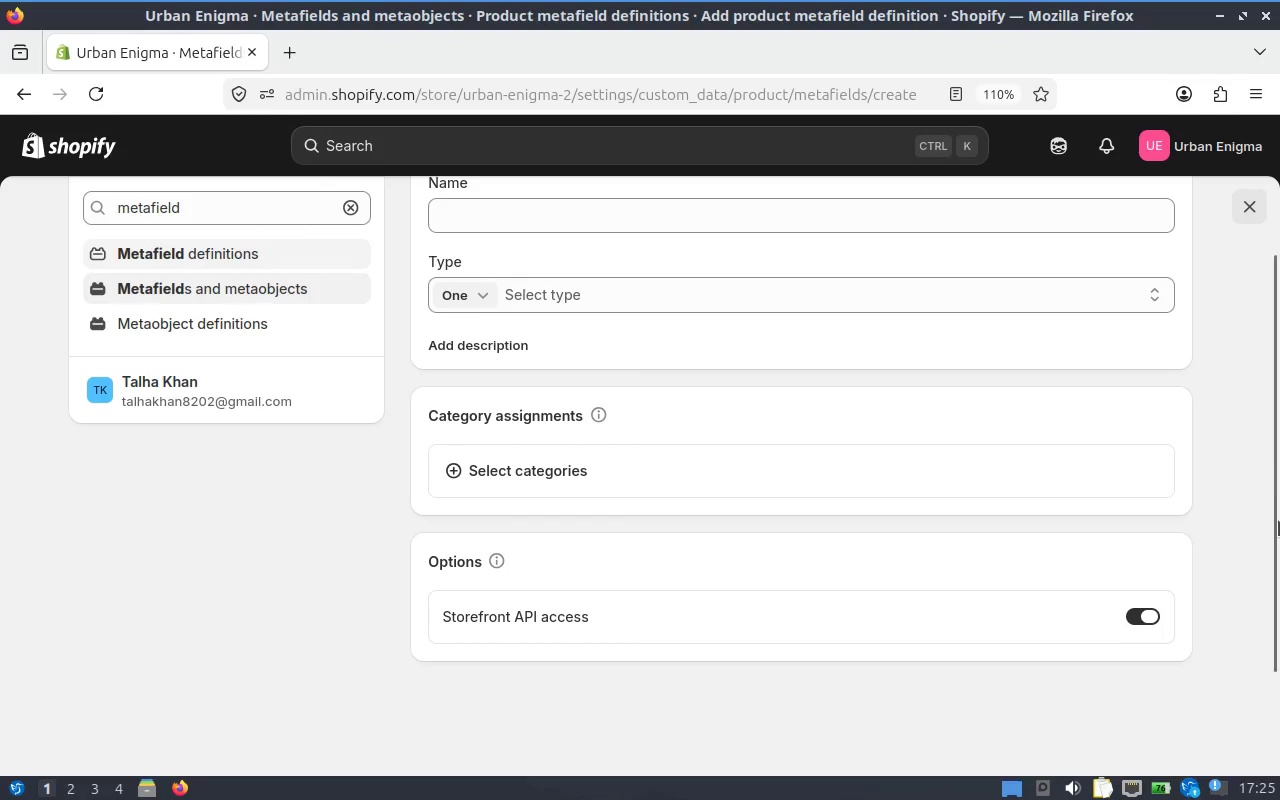 
left_click_drag(start_coordinate=[1277, 521], to_coordinate=[1275, 422])
 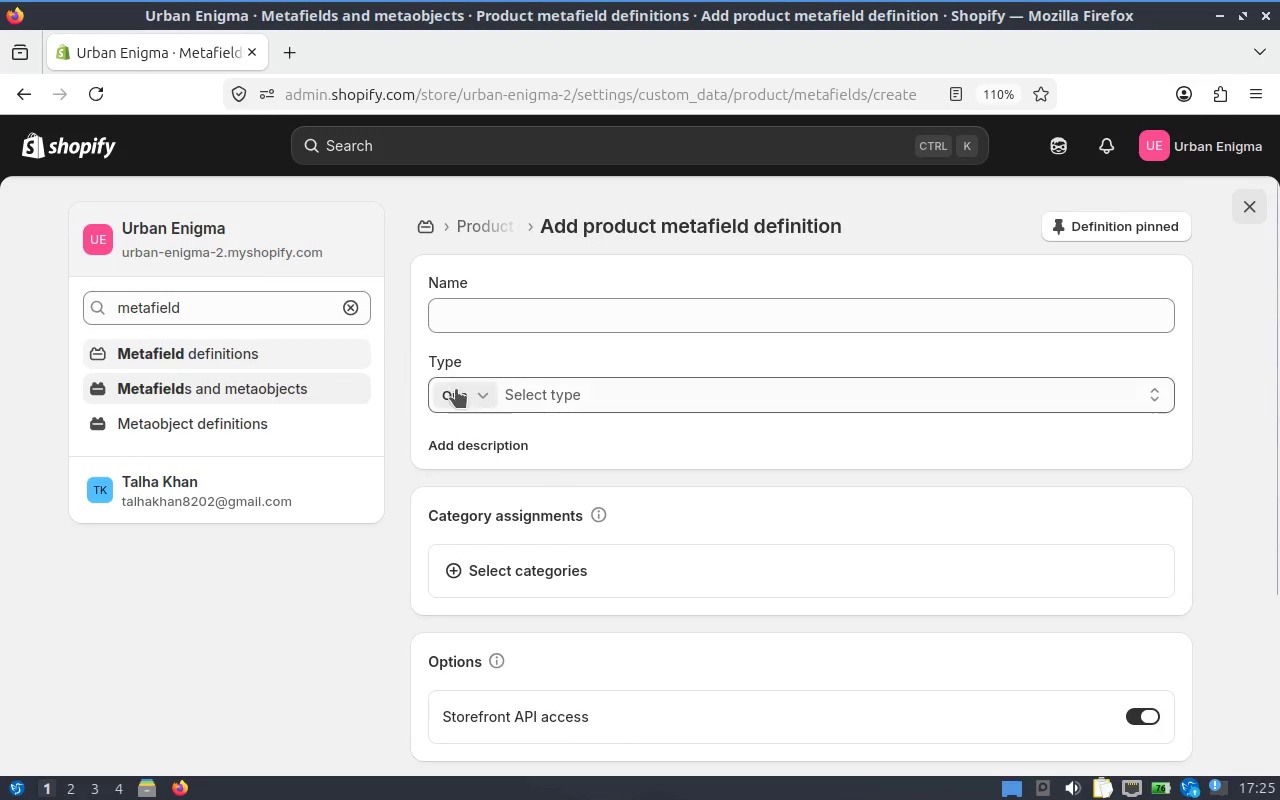 
left_click([456, 385])
 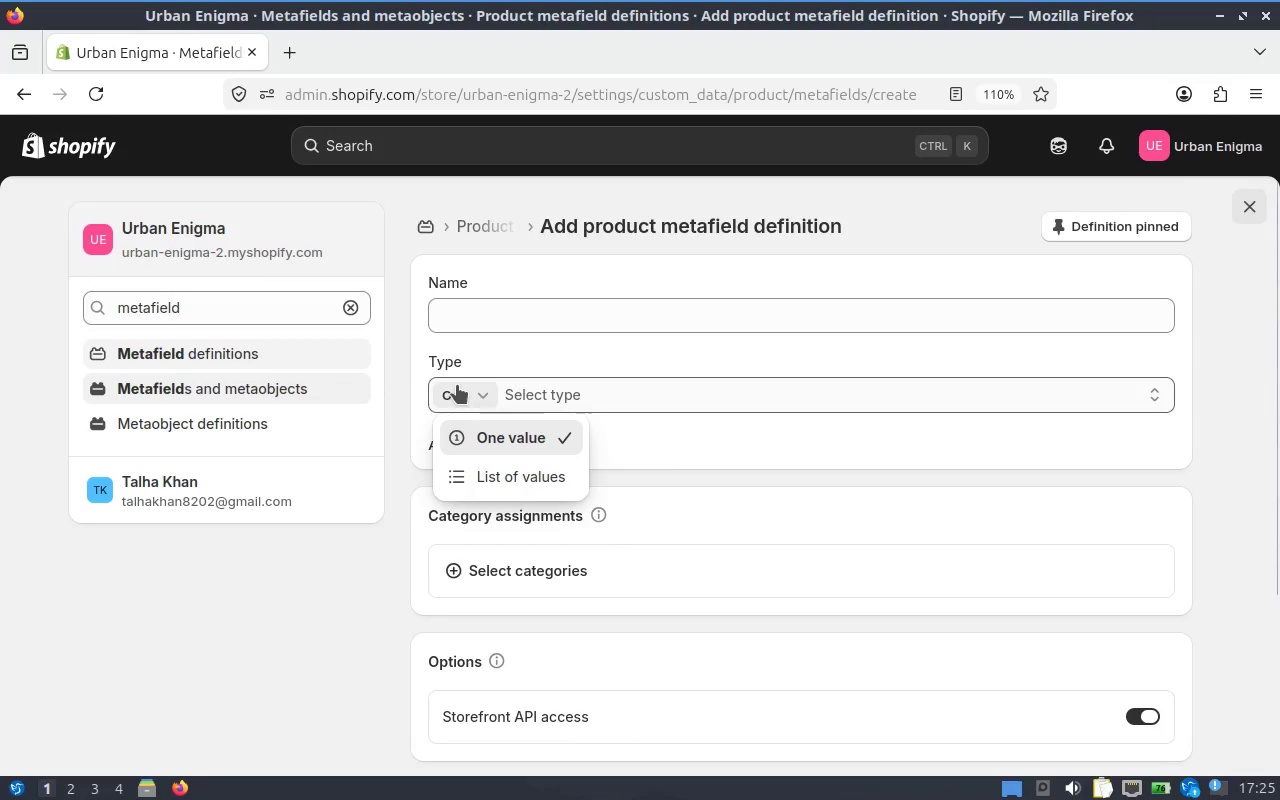 
left_click([457, 385])
 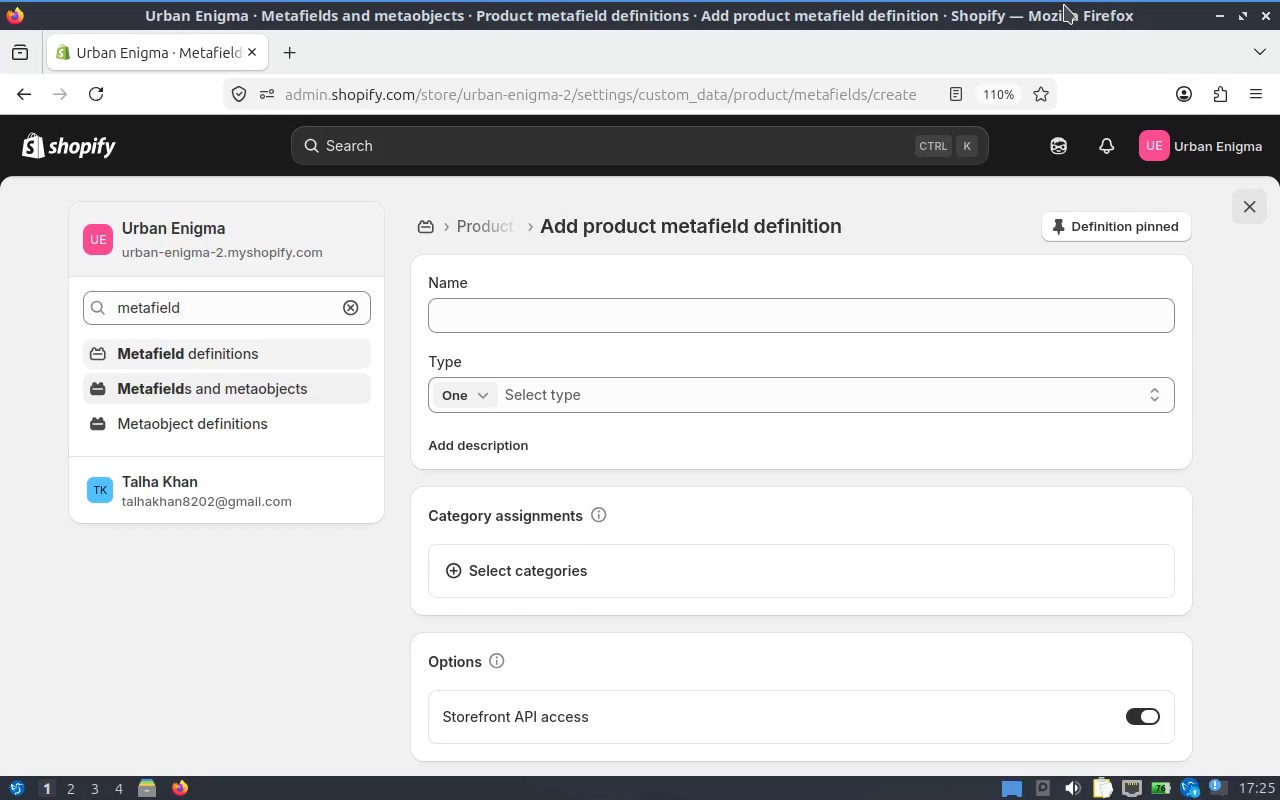 
wait(12.46)
 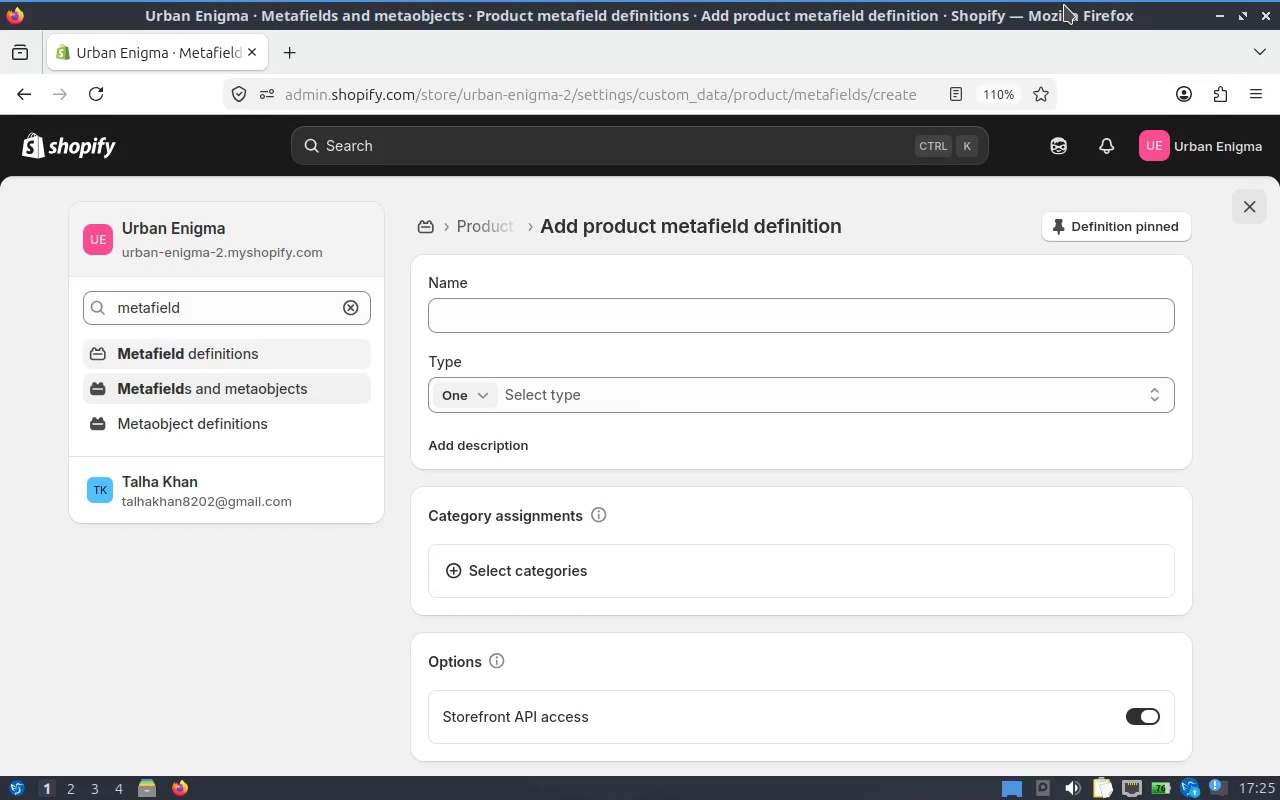 
left_click([492, 397])
 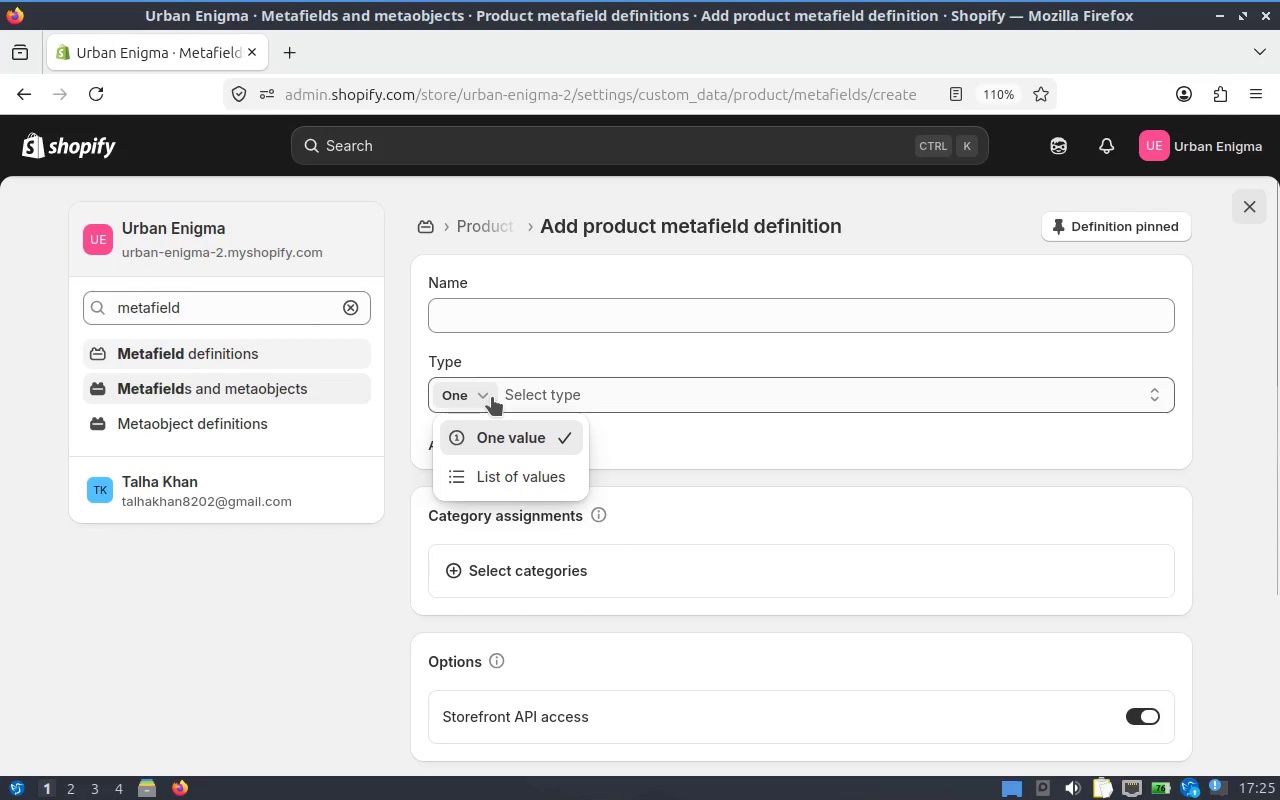 
left_click([492, 397])
 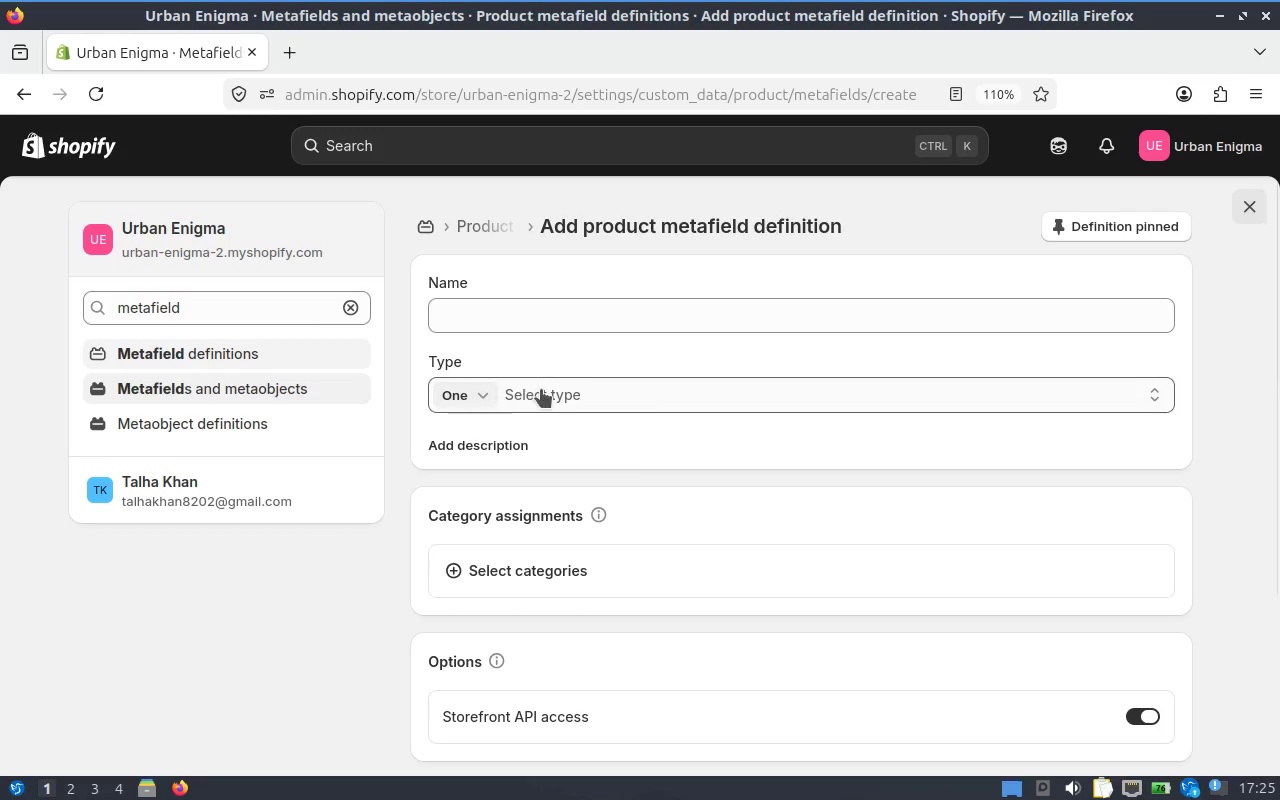 
left_click([541, 389])
 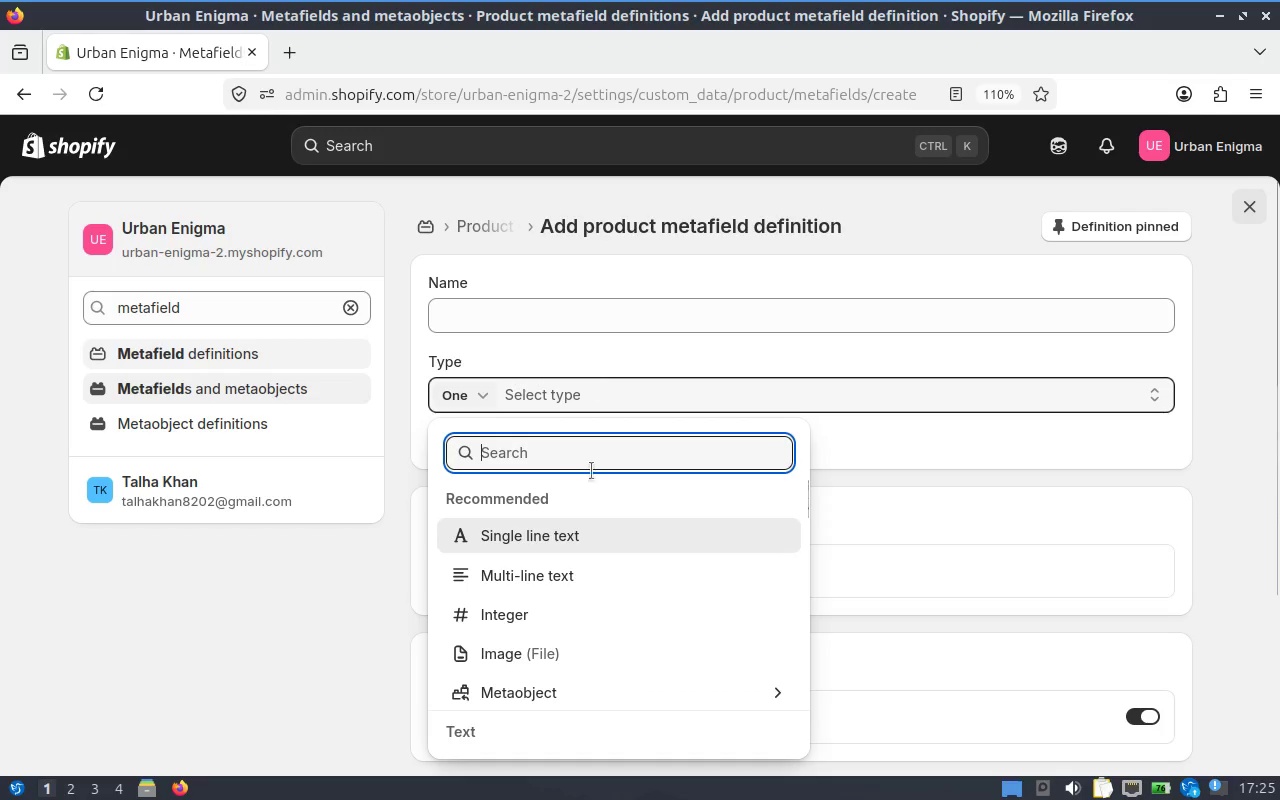 
left_click([592, 543])
 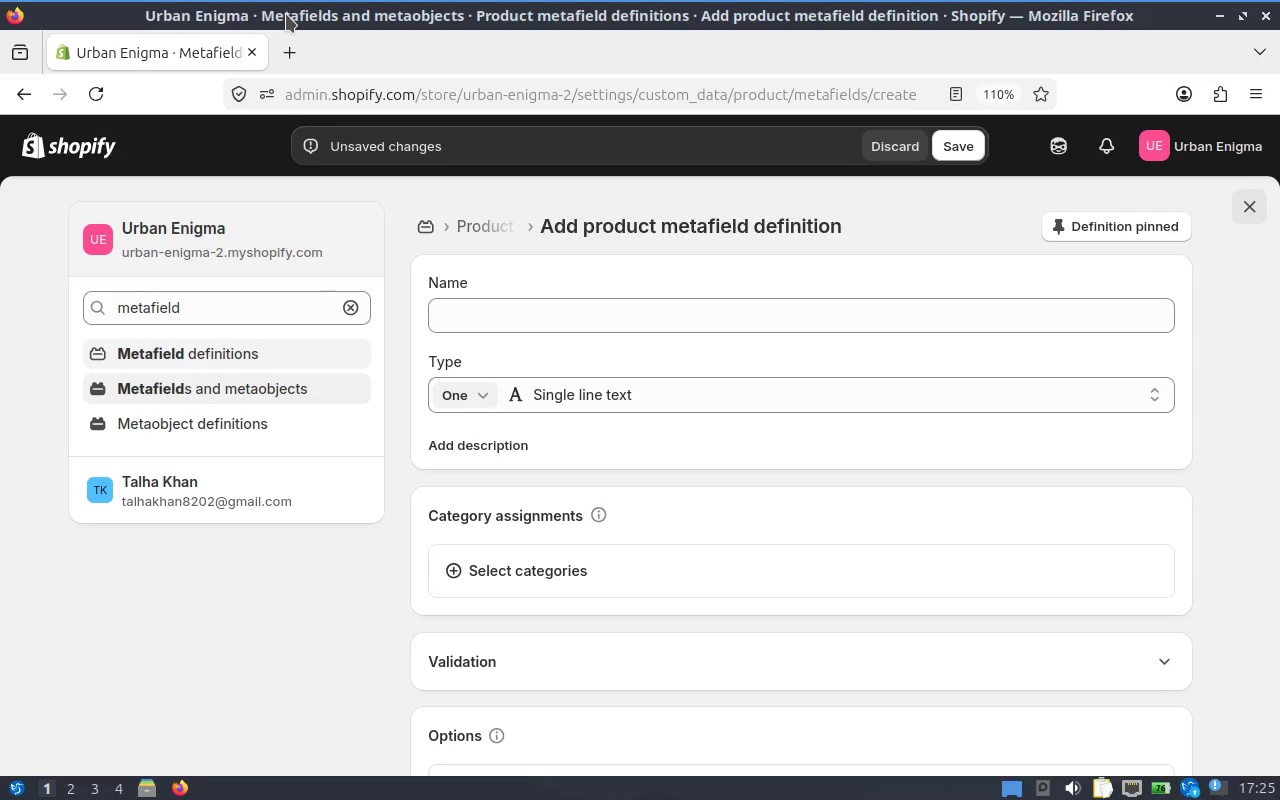 
wait(6.44)
 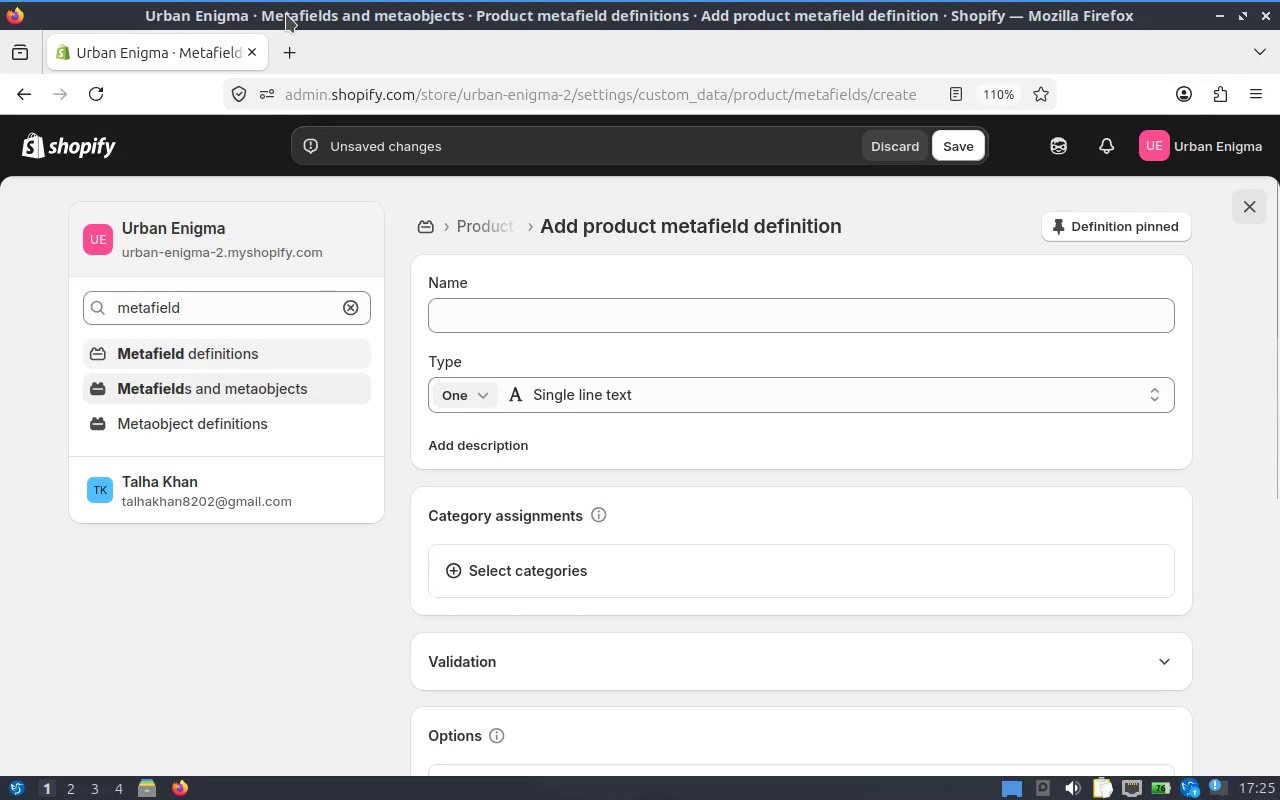 
left_click([551, 340])
 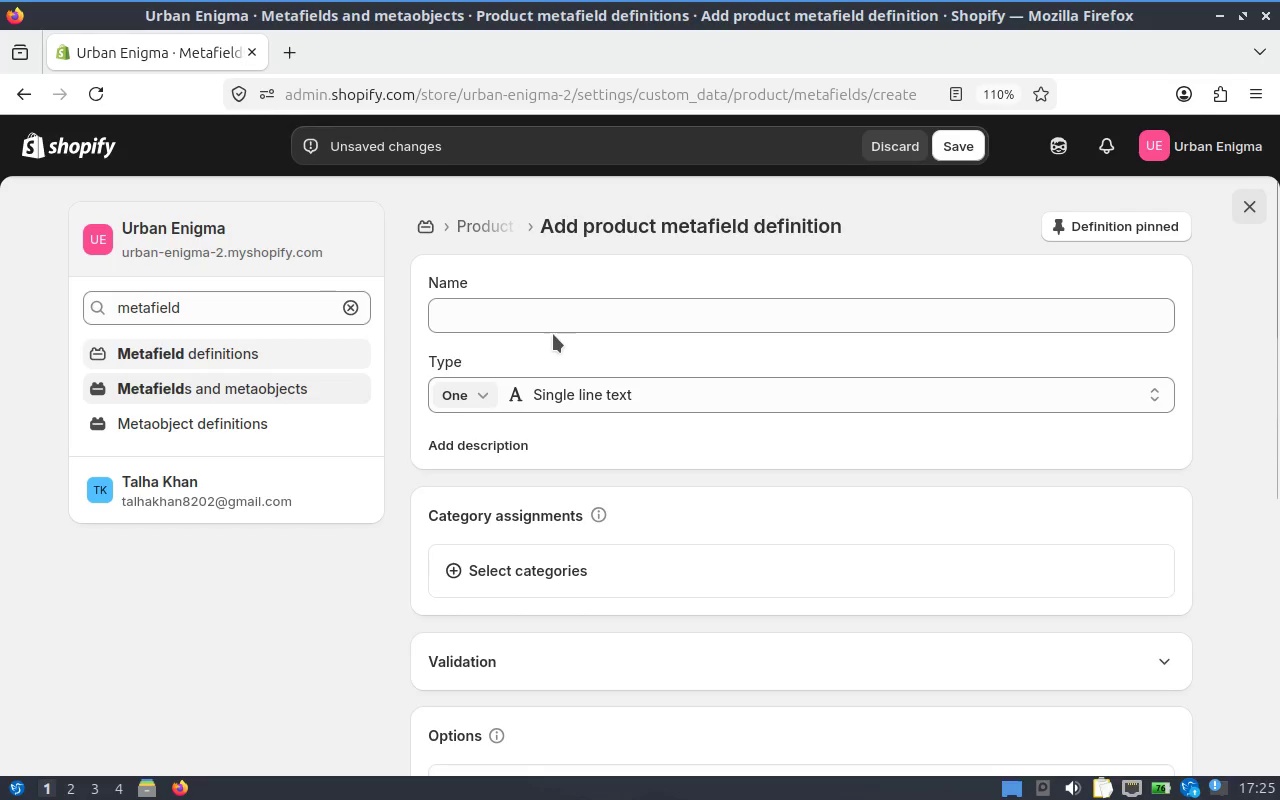 
left_click([560, 325])
 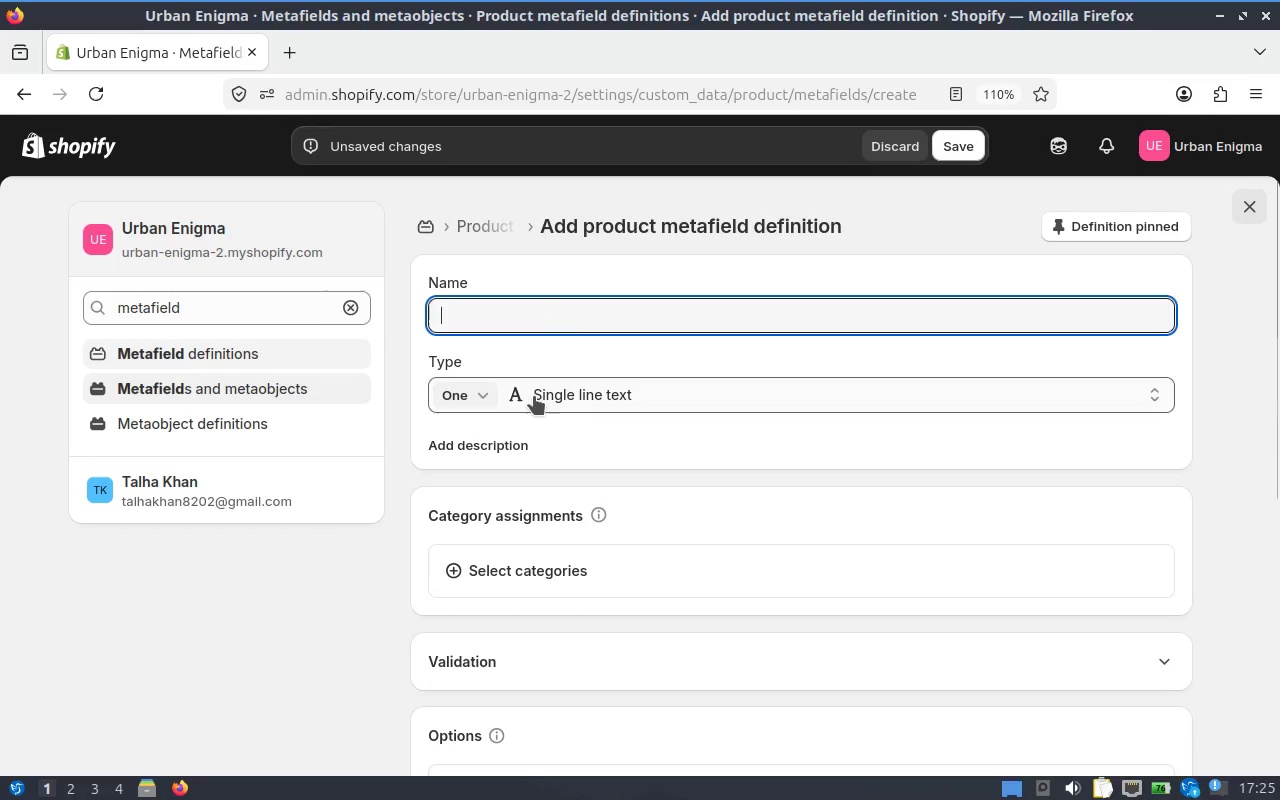 
type(Difficulty Level)
 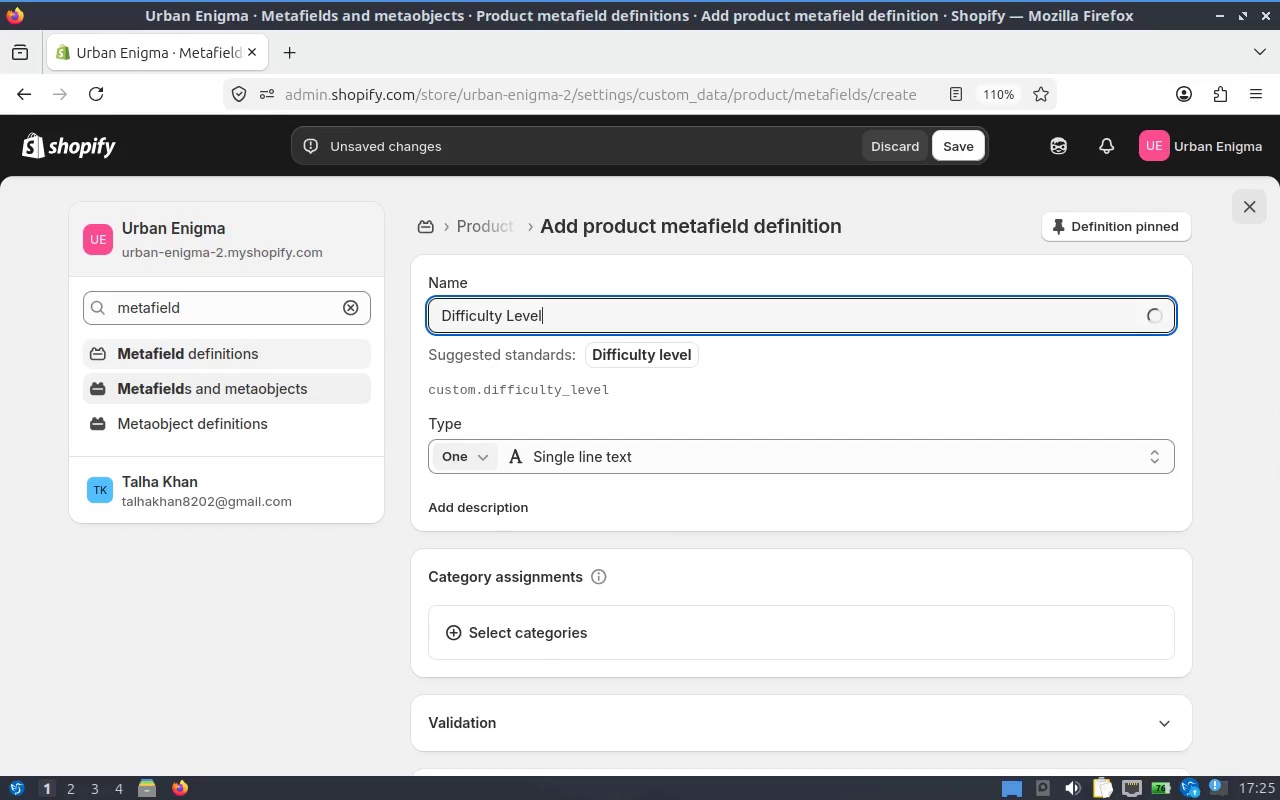 
wait(10.9)
 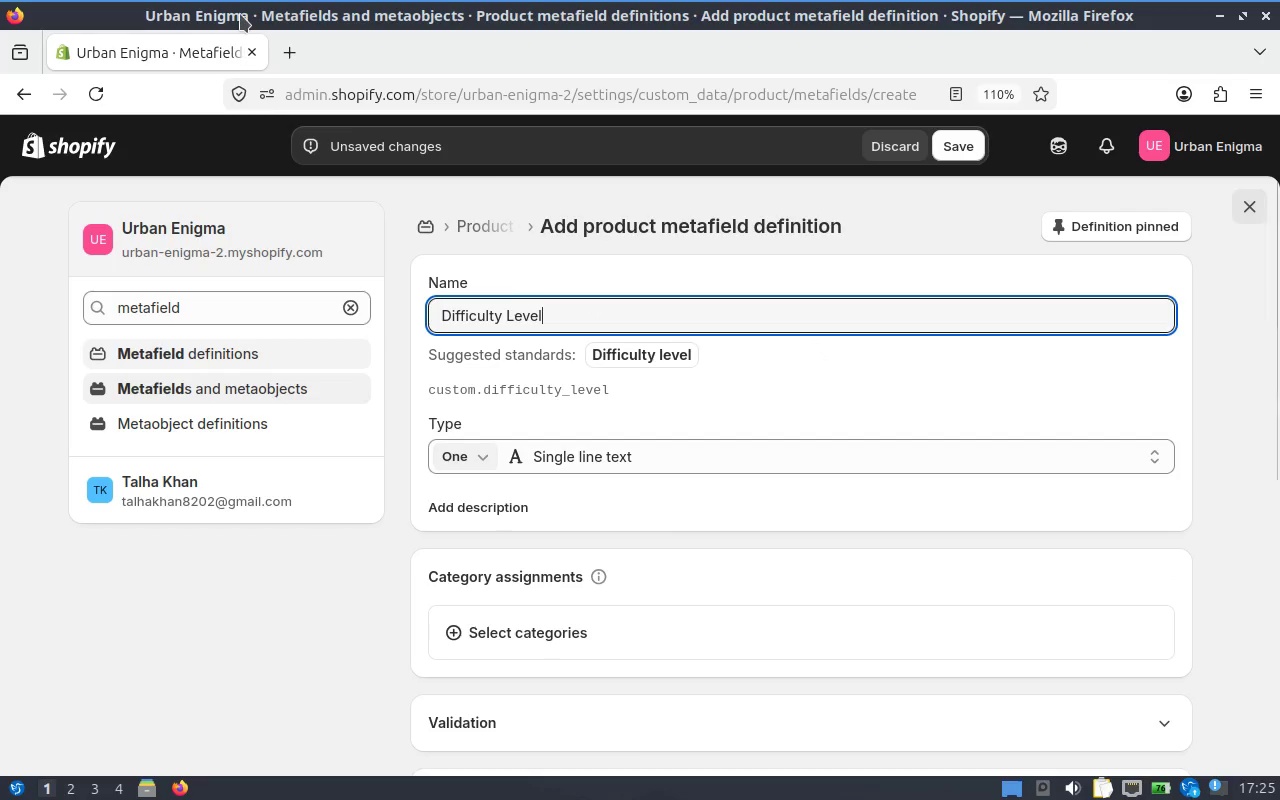 
left_click([529, 384])
 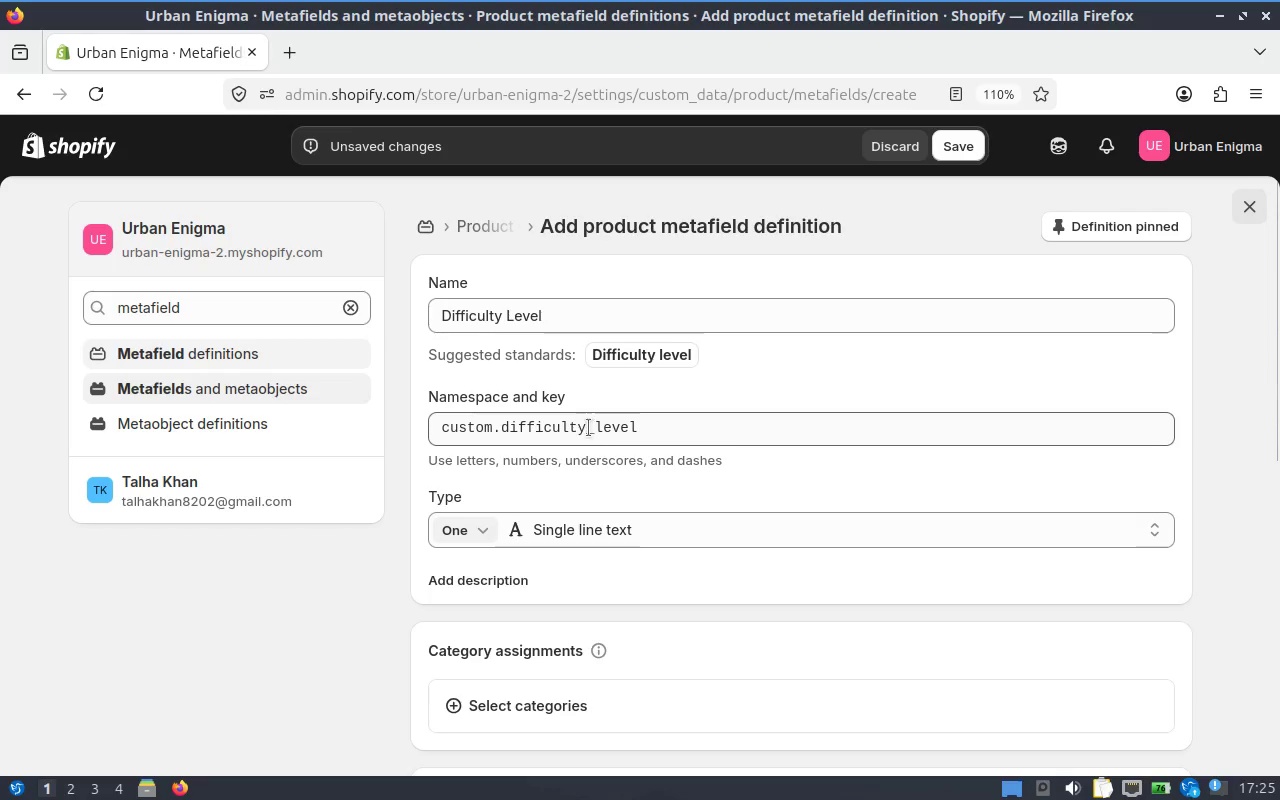 
left_click_drag(start_coordinate=[585, 428], to_coordinate=[659, 428])
 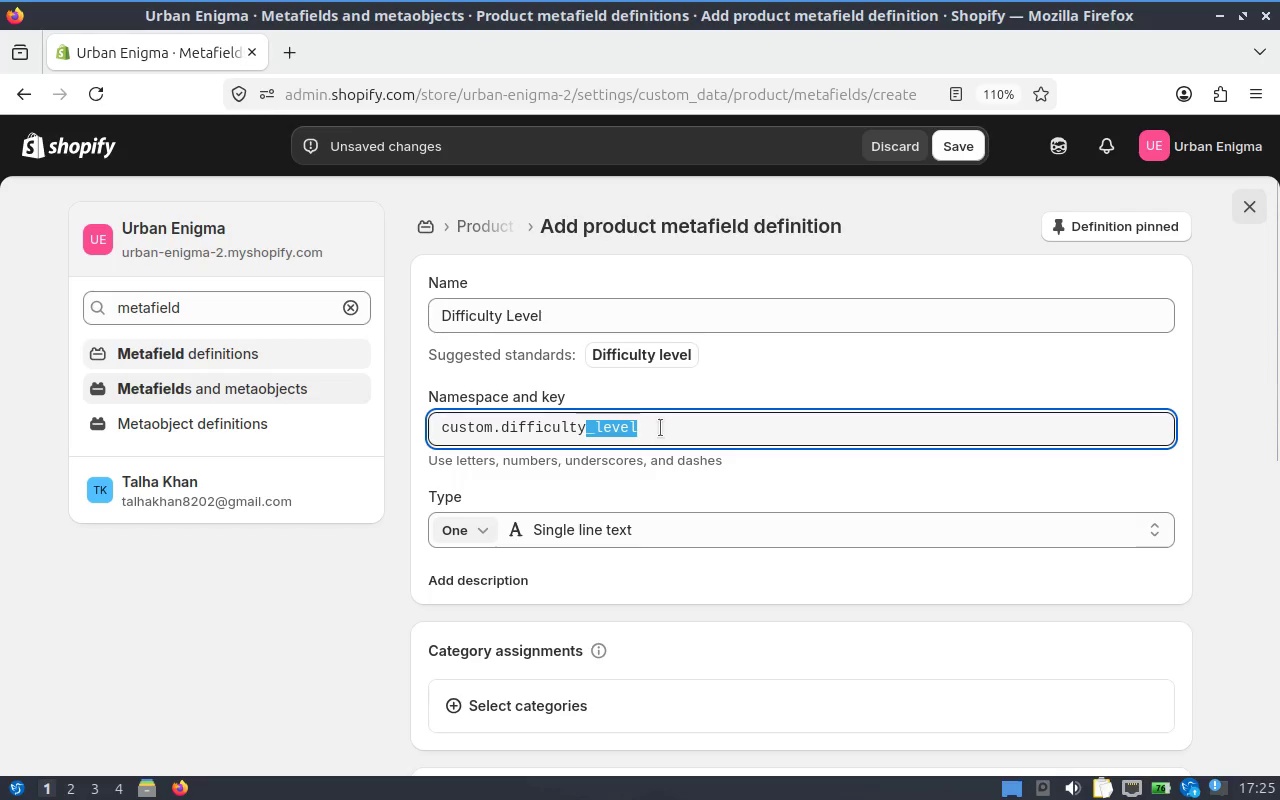 
key(Backspace)
 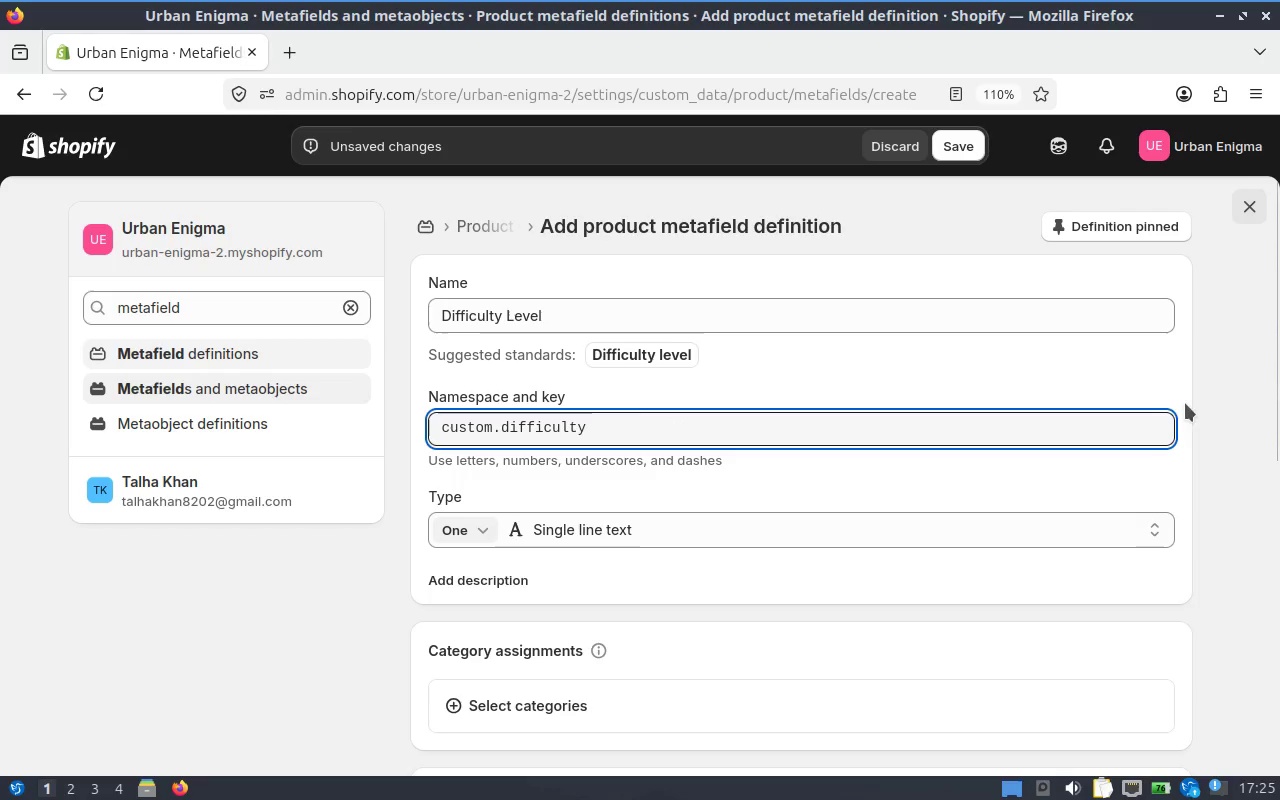 
left_click([1242, 394])
 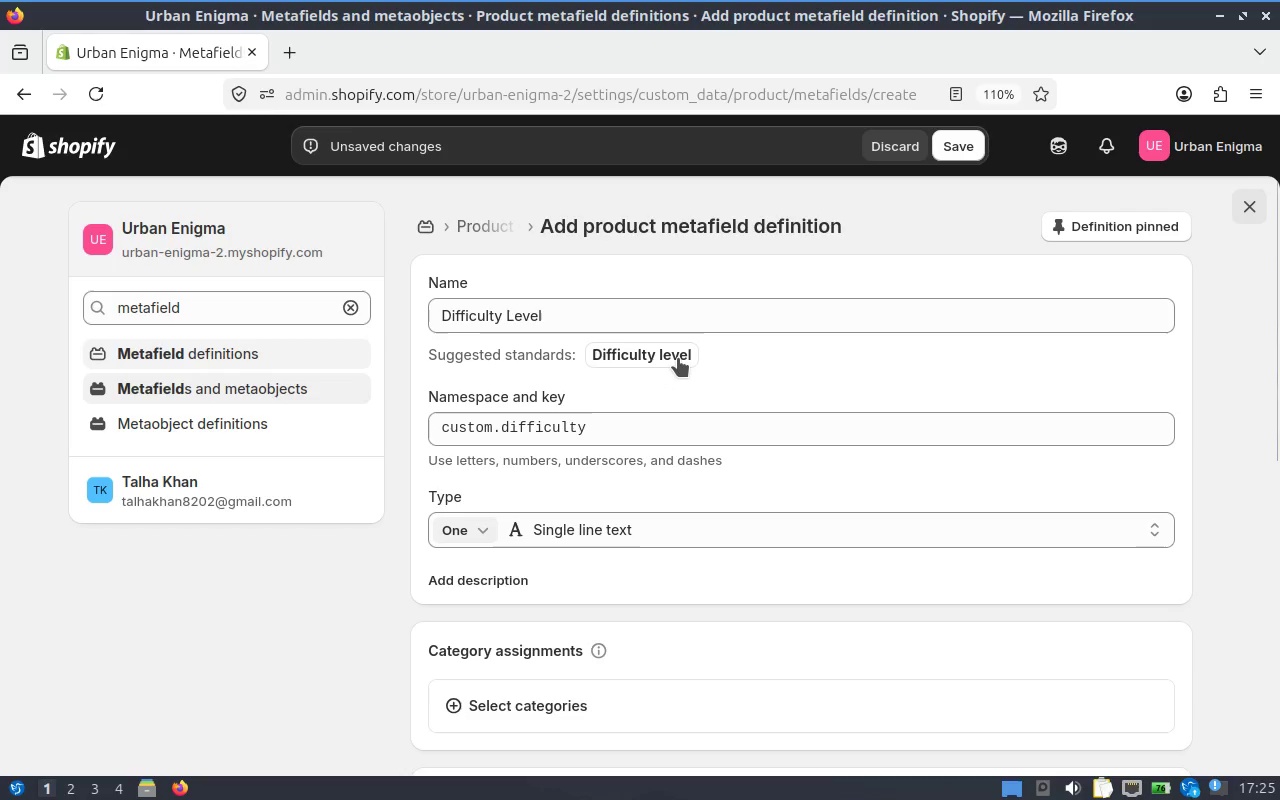 
scroll: coordinate [678, 358], scroll_direction: down, amount: 1.0
 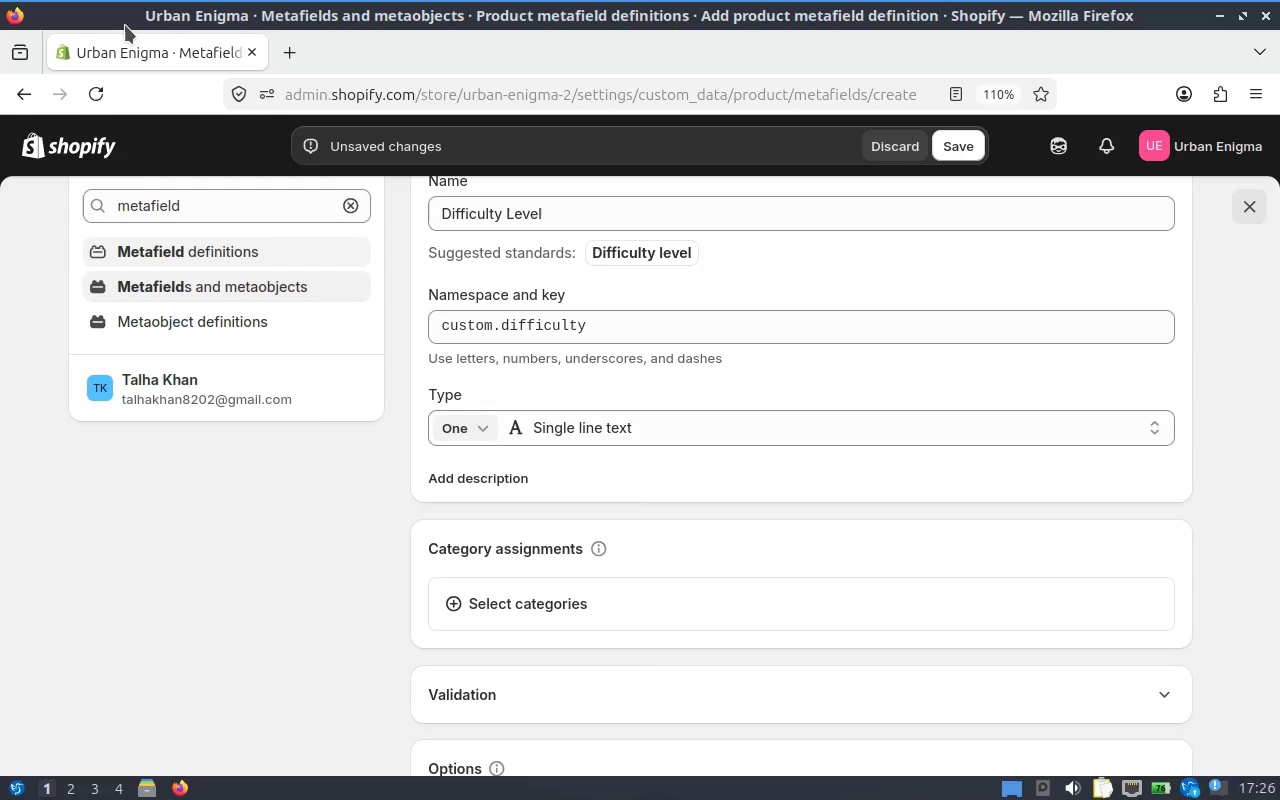 
wait(24.49)
 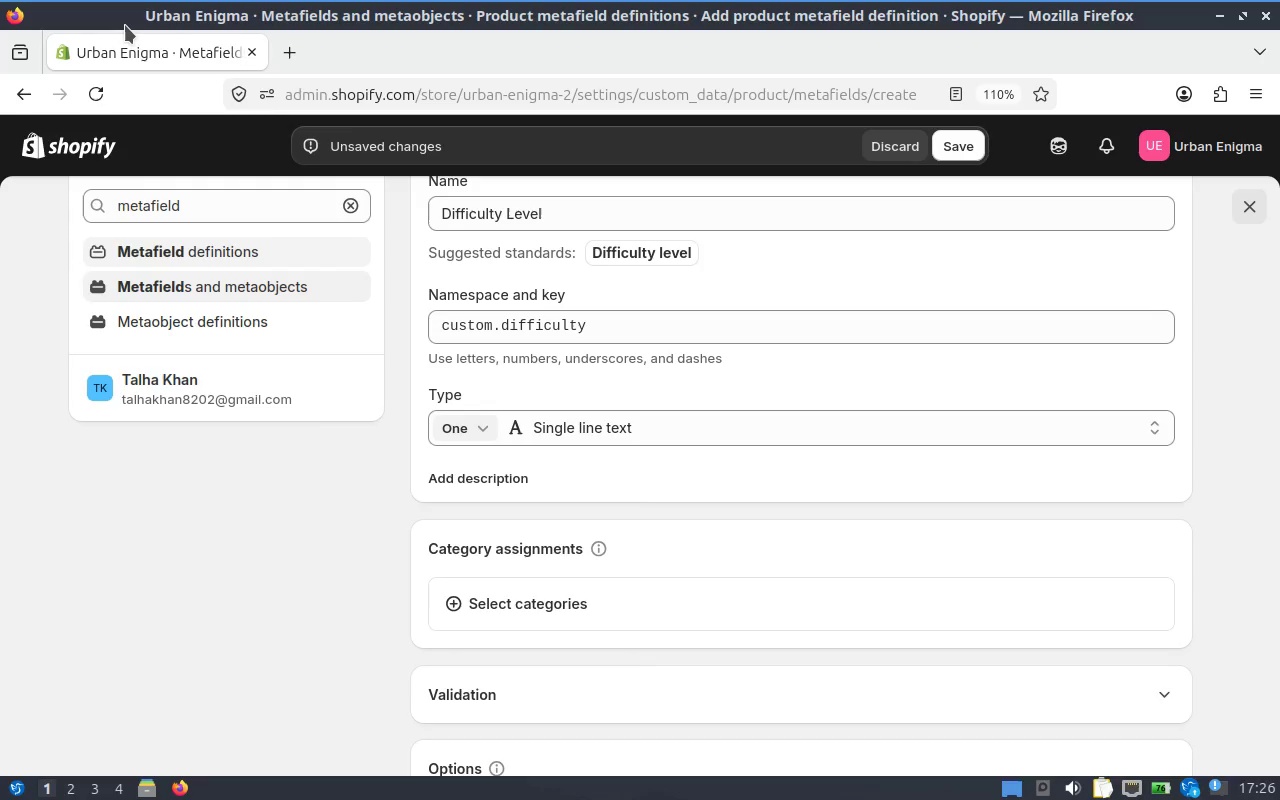 
scroll: coordinate [778, 393], scroll_direction: up, amount: 1.0
 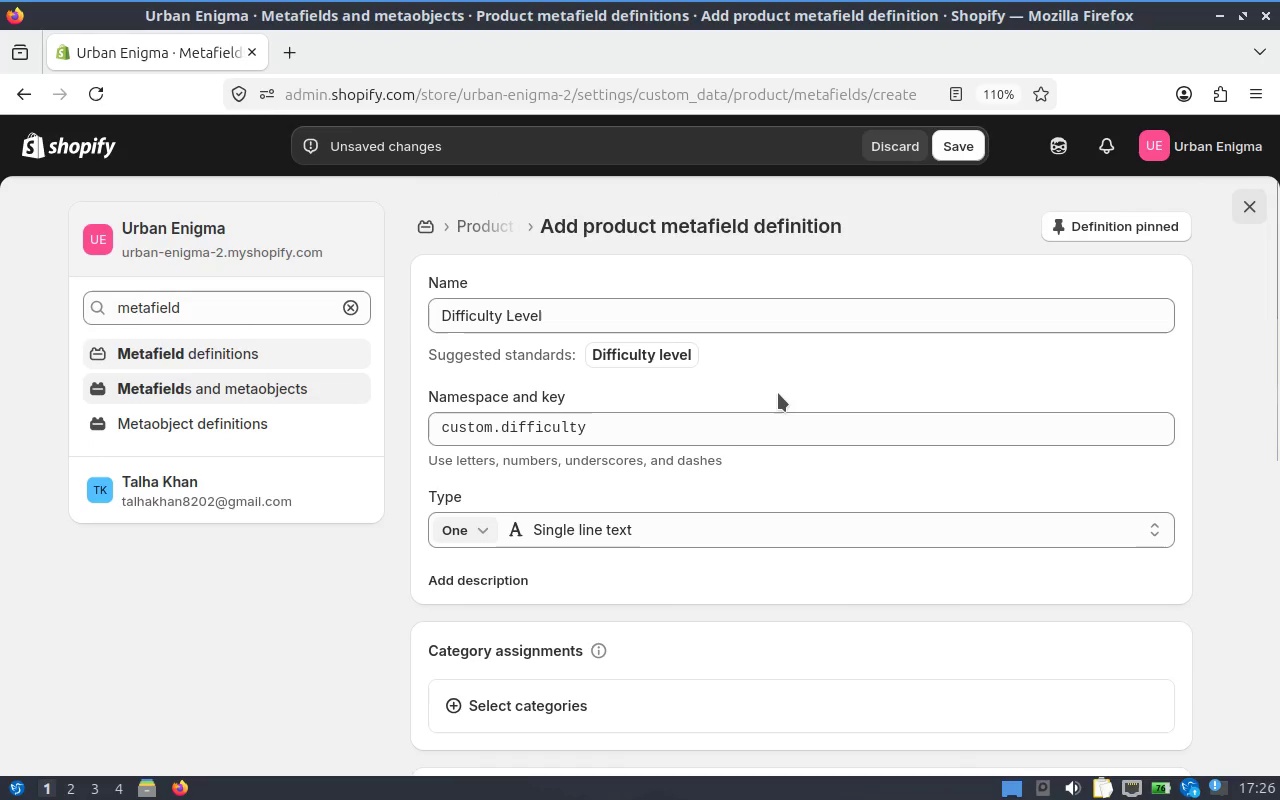 
scroll: coordinate [778, 393], scroll_direction: down, amount: 1.0
 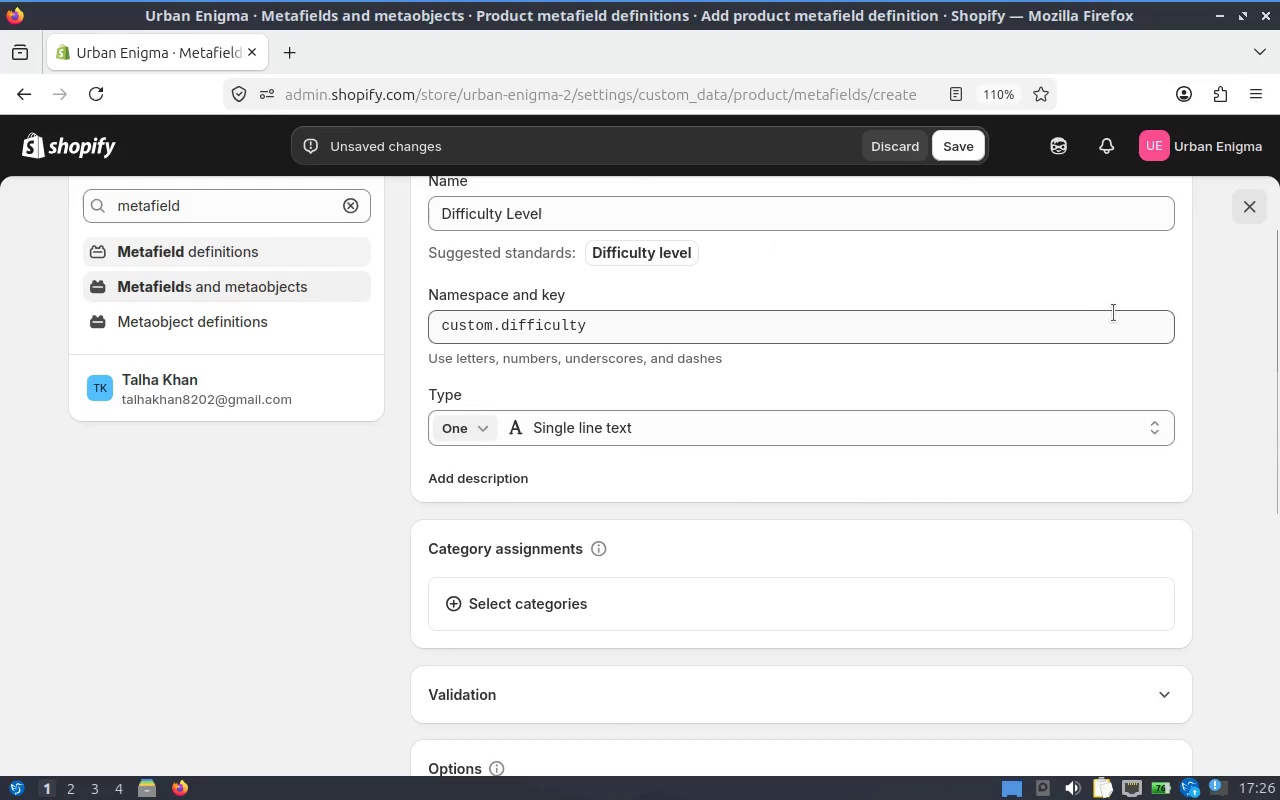 
left_click([1165, 289])
 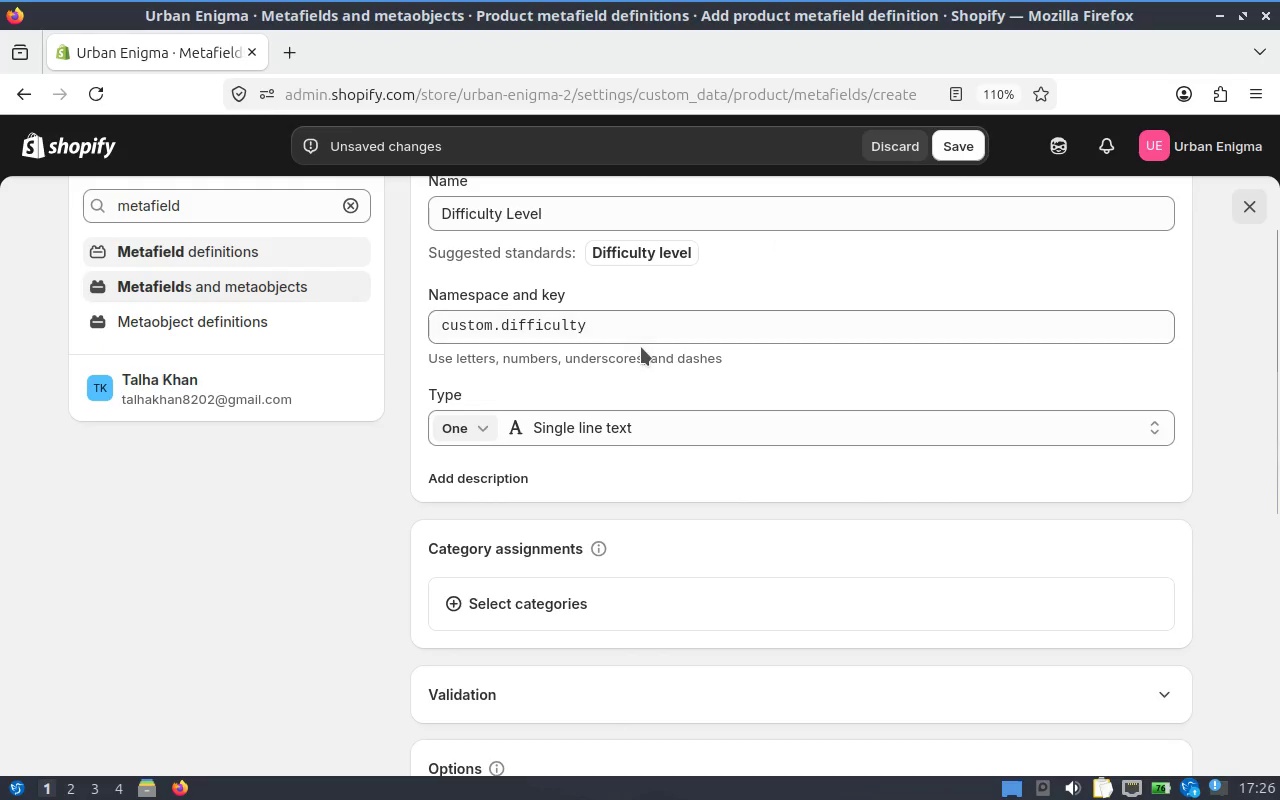 
scroll: coordinate [641, 347], scroll_direction: none, amount: 0.0
 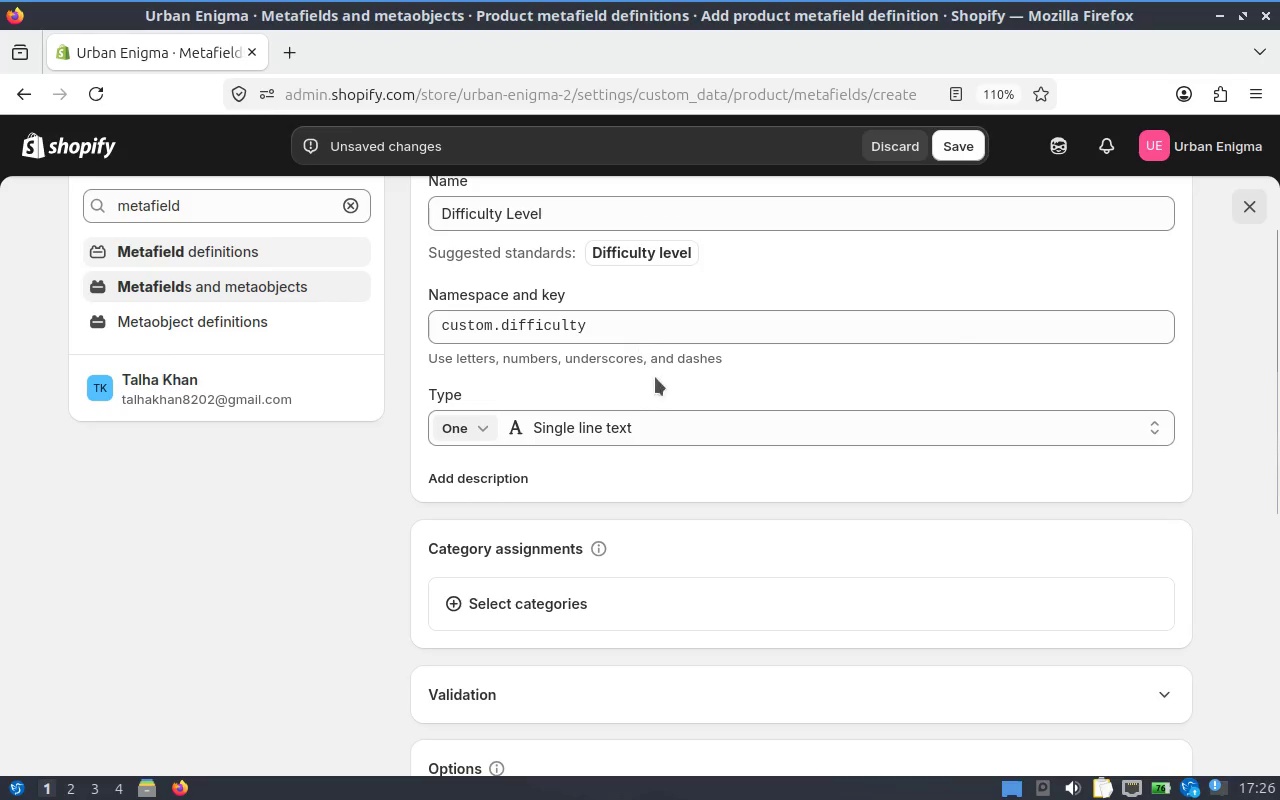 
scroll: coordinate [664, 399], scroll_direction: down, amount: 1.0
 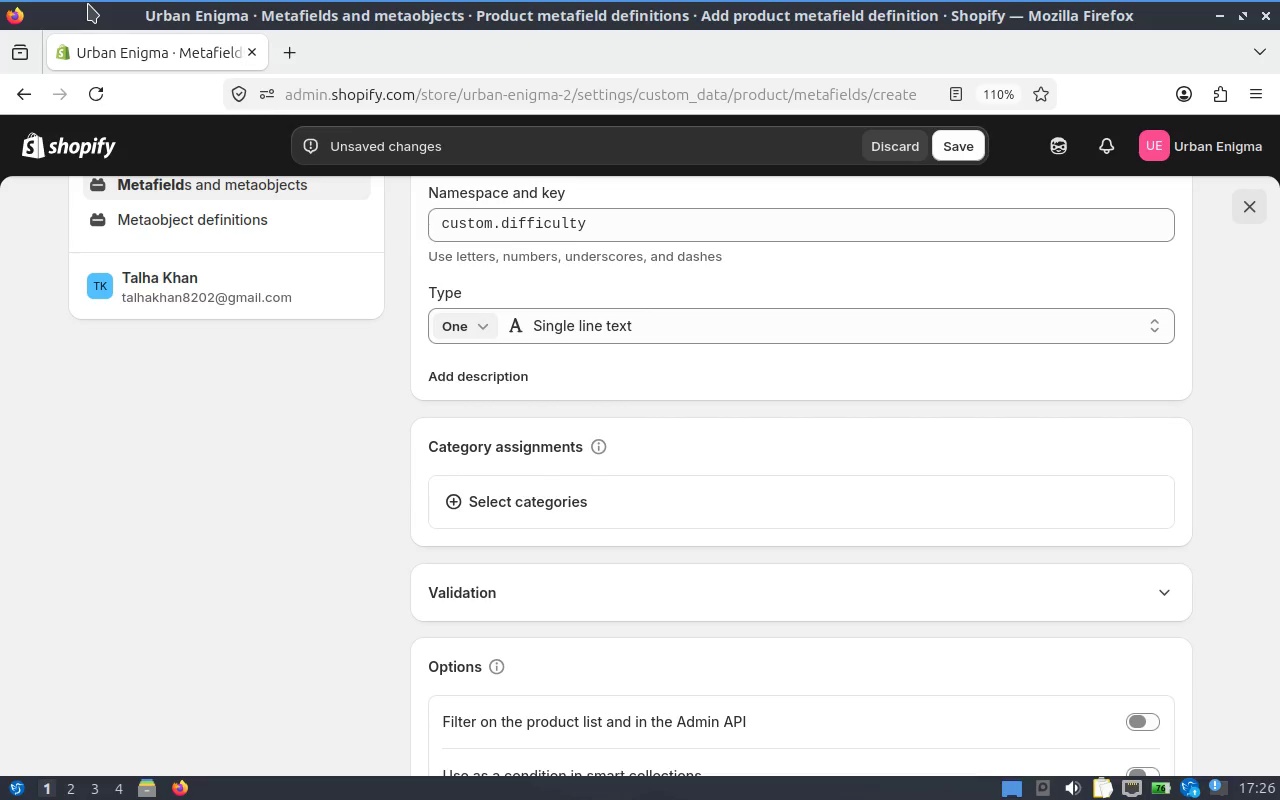 
wait(6.49)
 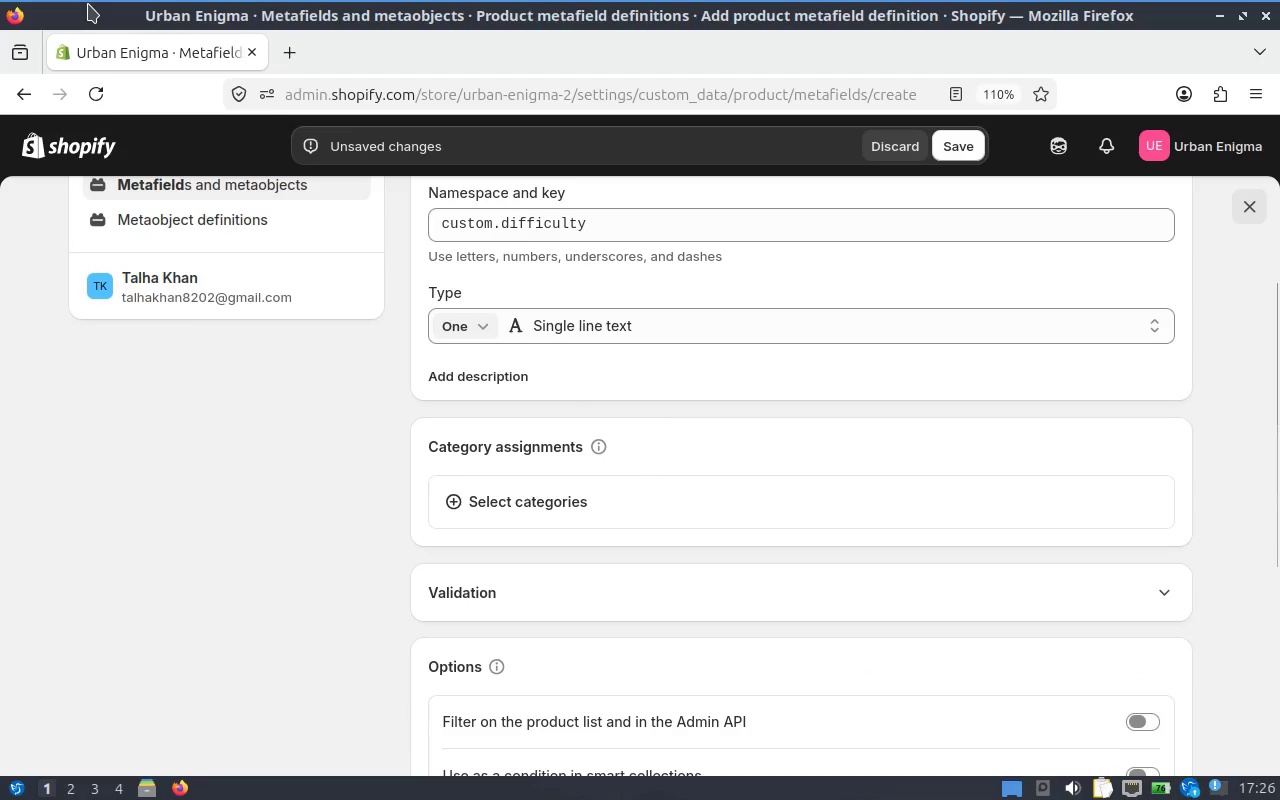 
scroll: coordinate [867, 416], scroll_direction: down, amount: 2.0
 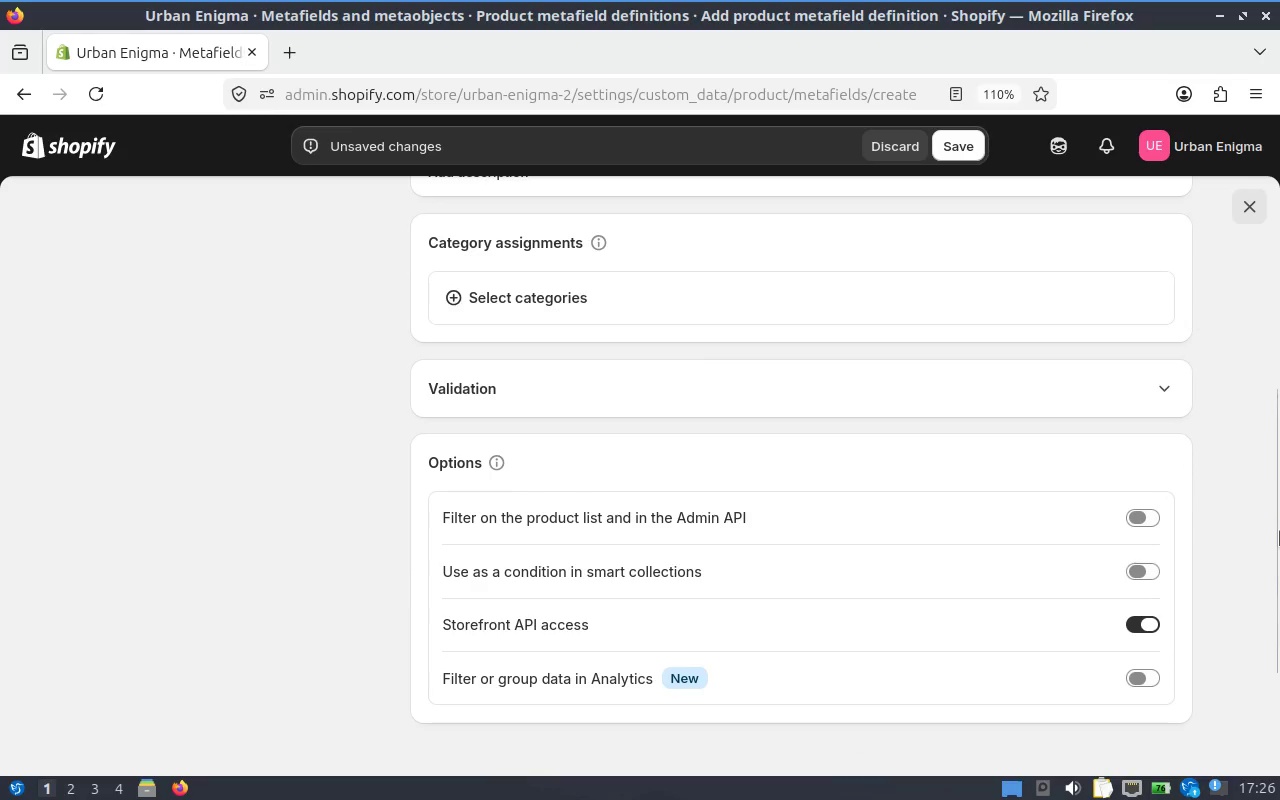 
left_click_drag(start_coordinate=[1276, 538], to_coordinate=[1254, 242])
 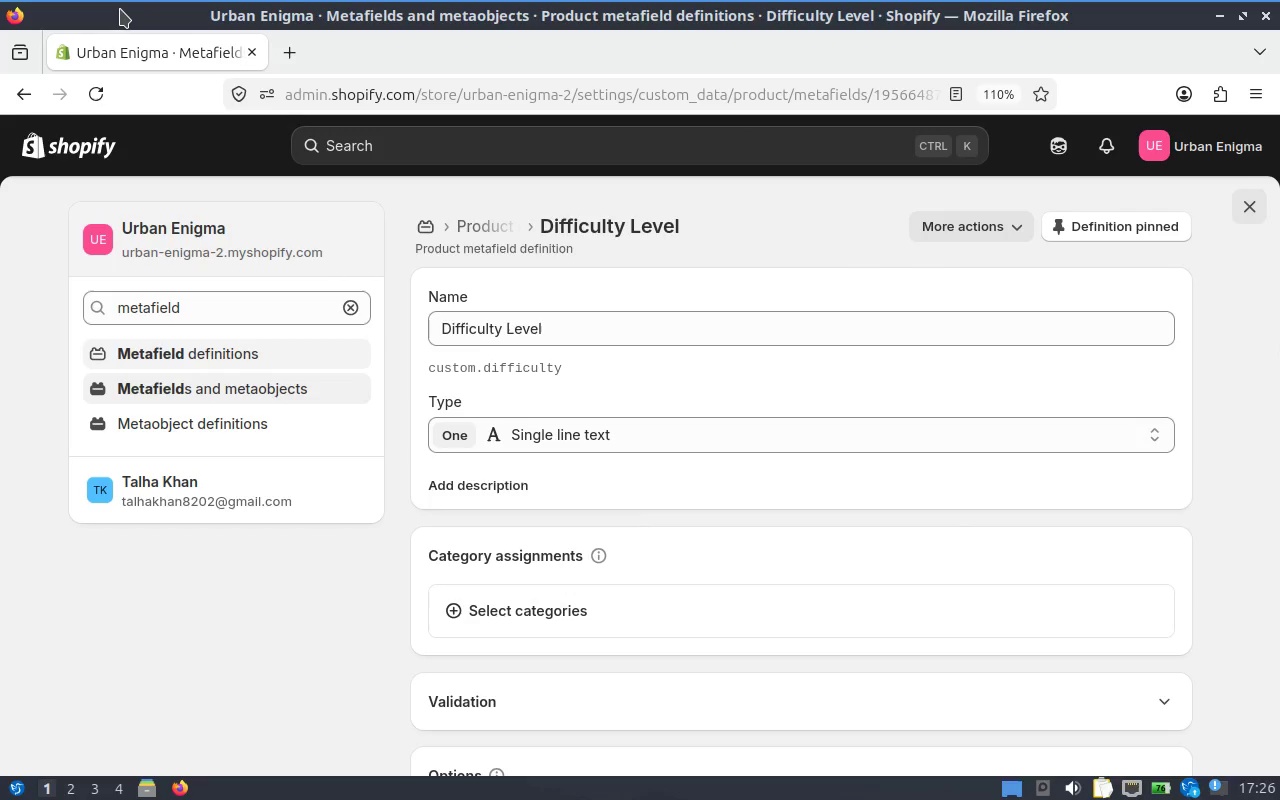 
wait(14.74)
 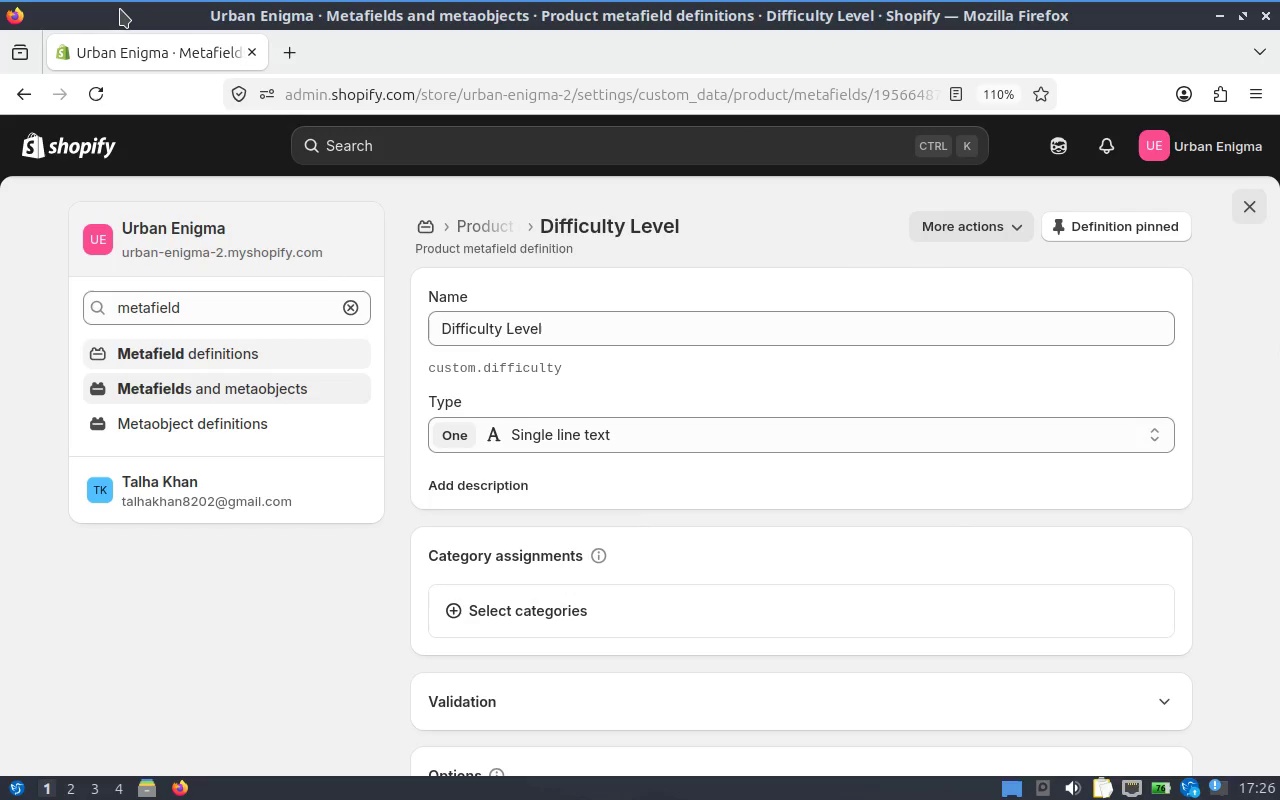 
left_click_drag(start_coordinate=[1275, 418], to_coordinate=[1274, 460])
 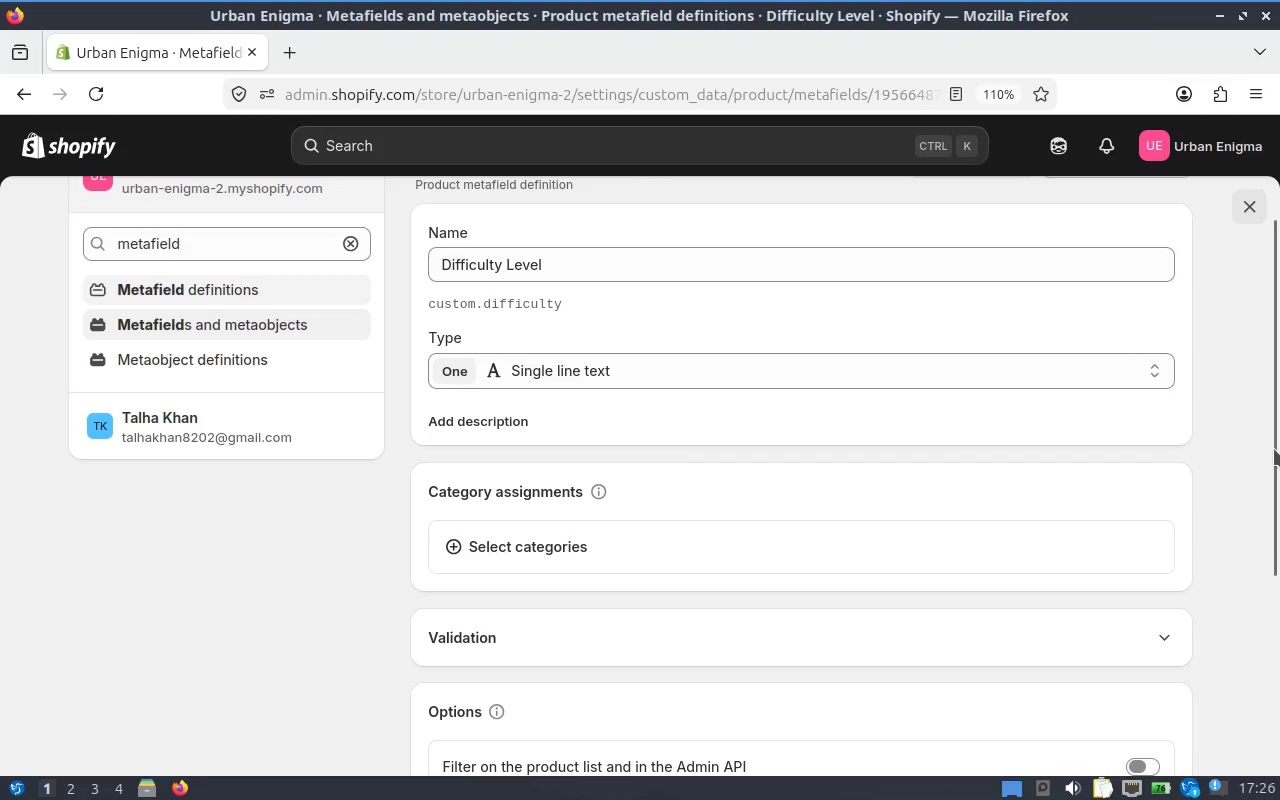 
left_click_drag(start_coordinate=[1274, 449], to_coordinate=[1276, 437])
 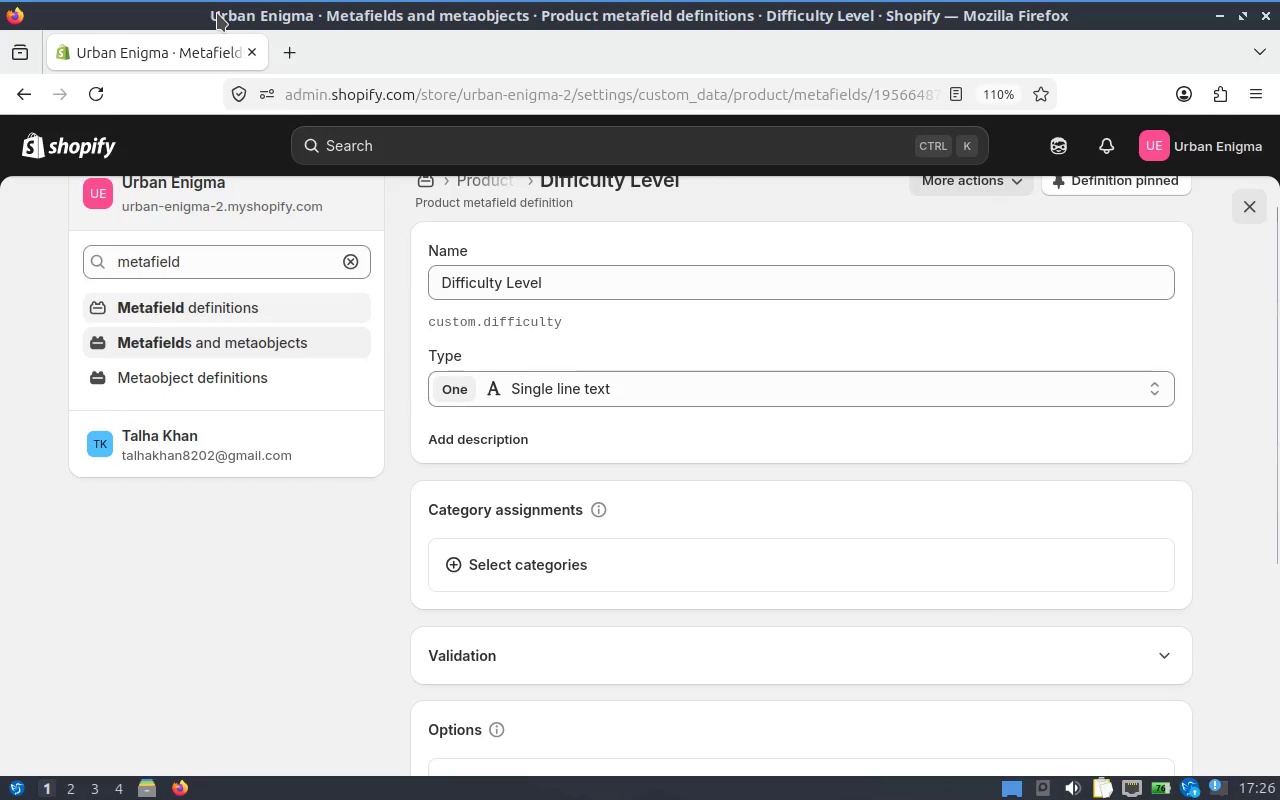 
scroll: coordinate [775, 359], scroll_direction: none, amount: 0.0
 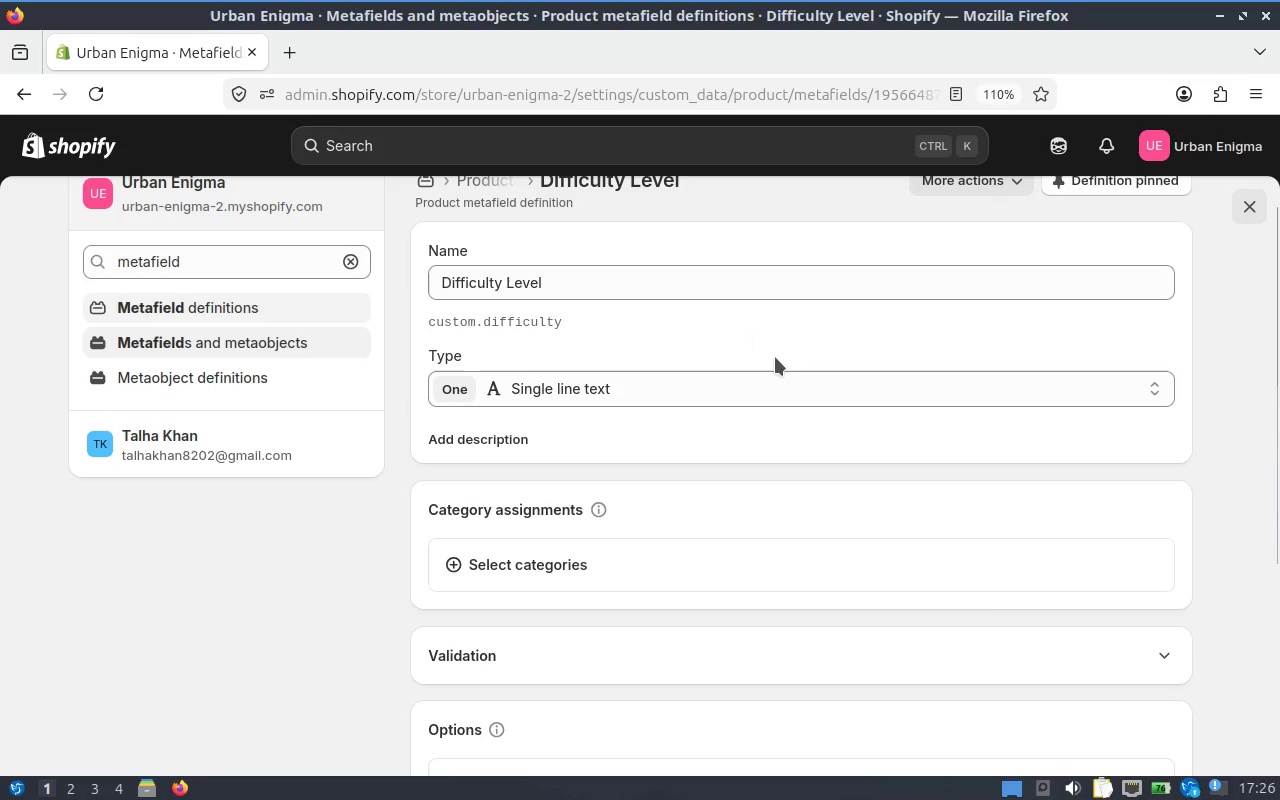 
scroll: coordinate [775, 357], scroll_direction: up, amount: 1.0
 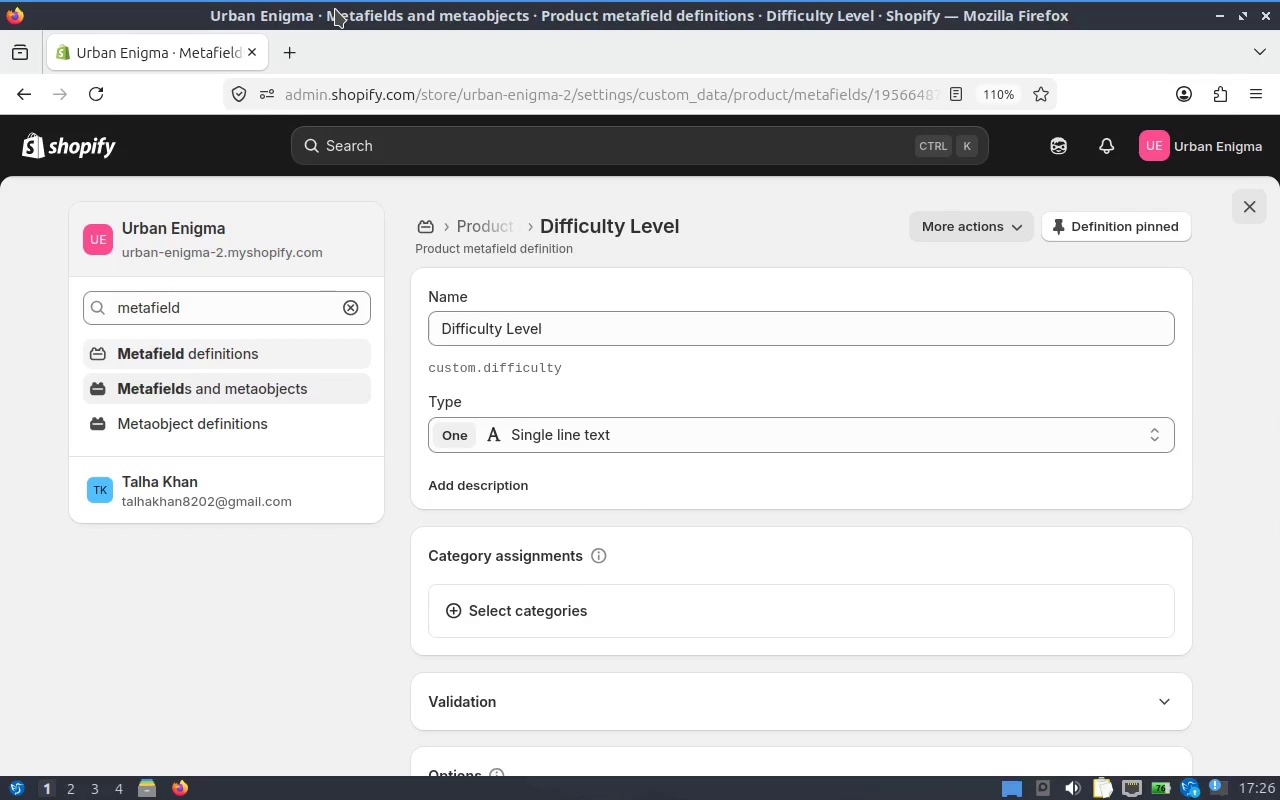 
wait(7.06)
 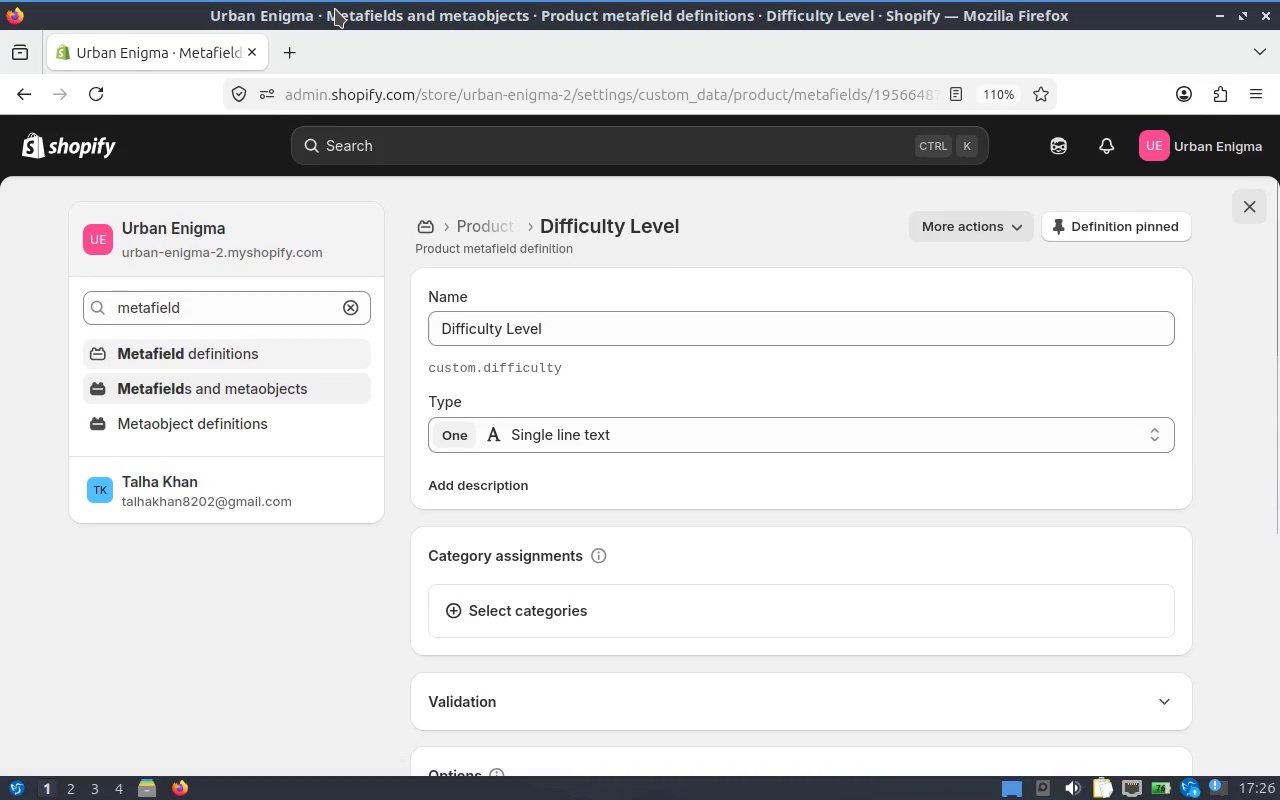 
left_click([494, 225])
 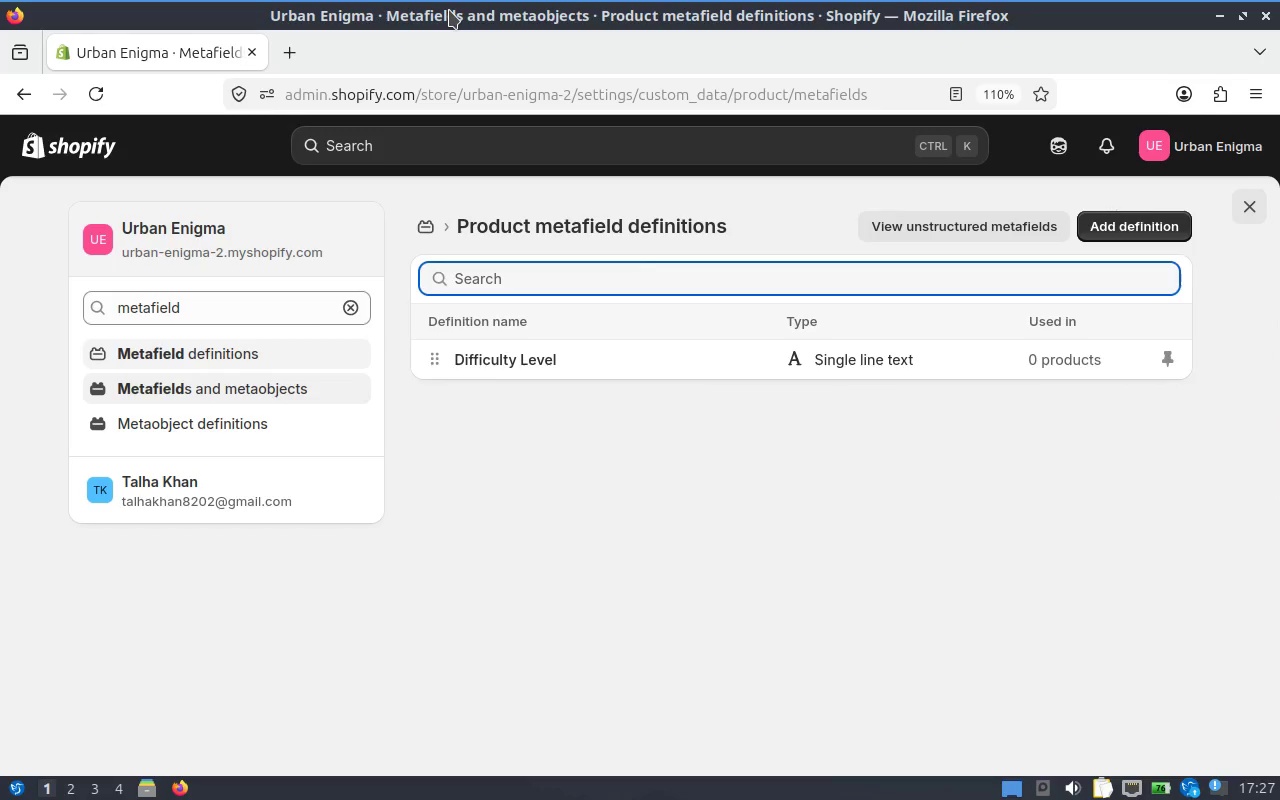 
wait(7.18)
 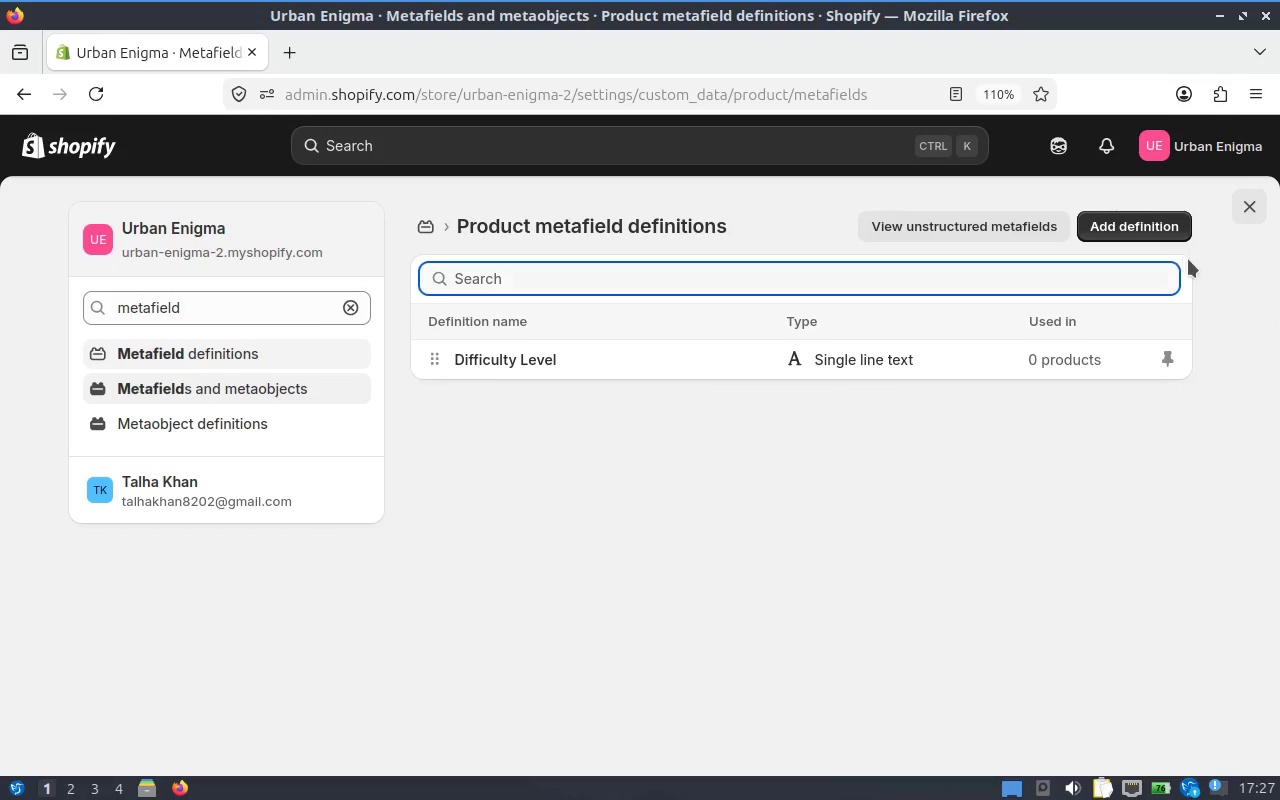 
left_click([1151, 222])
 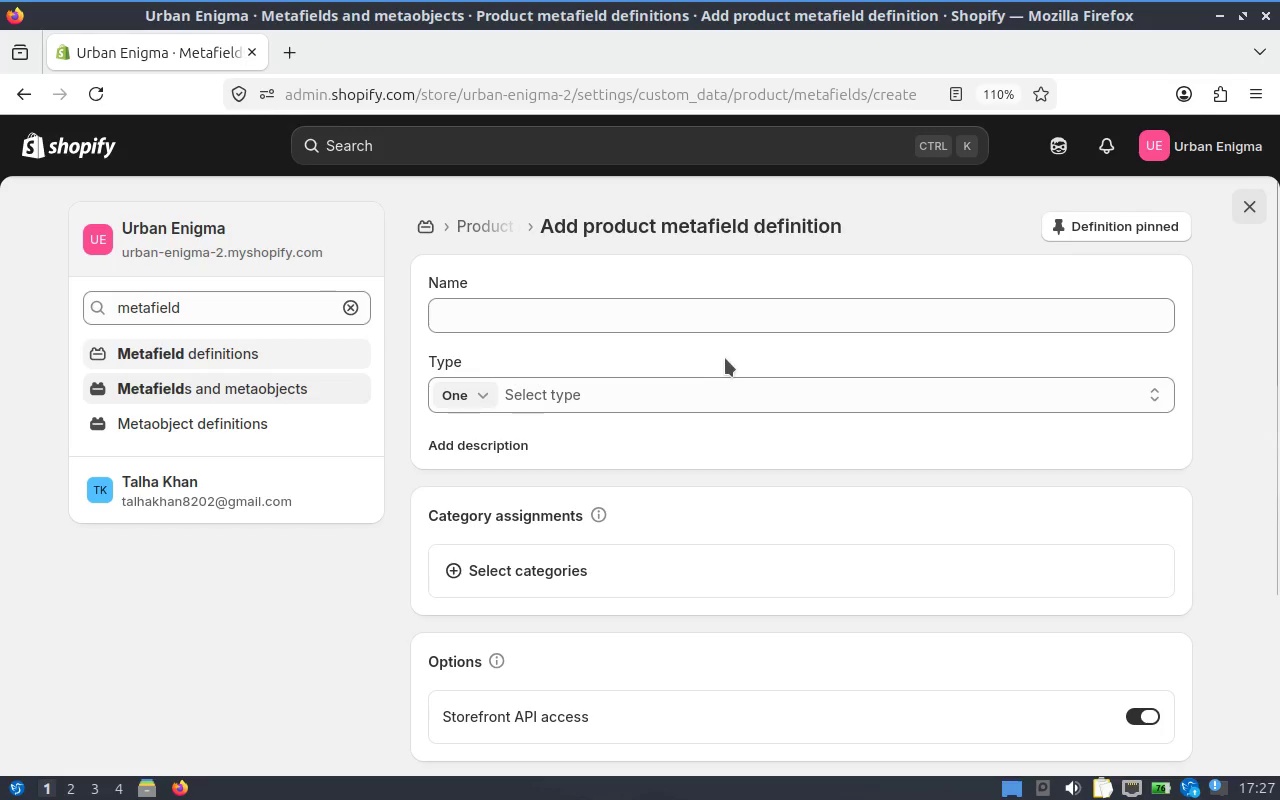 
left_click([548, 316])
 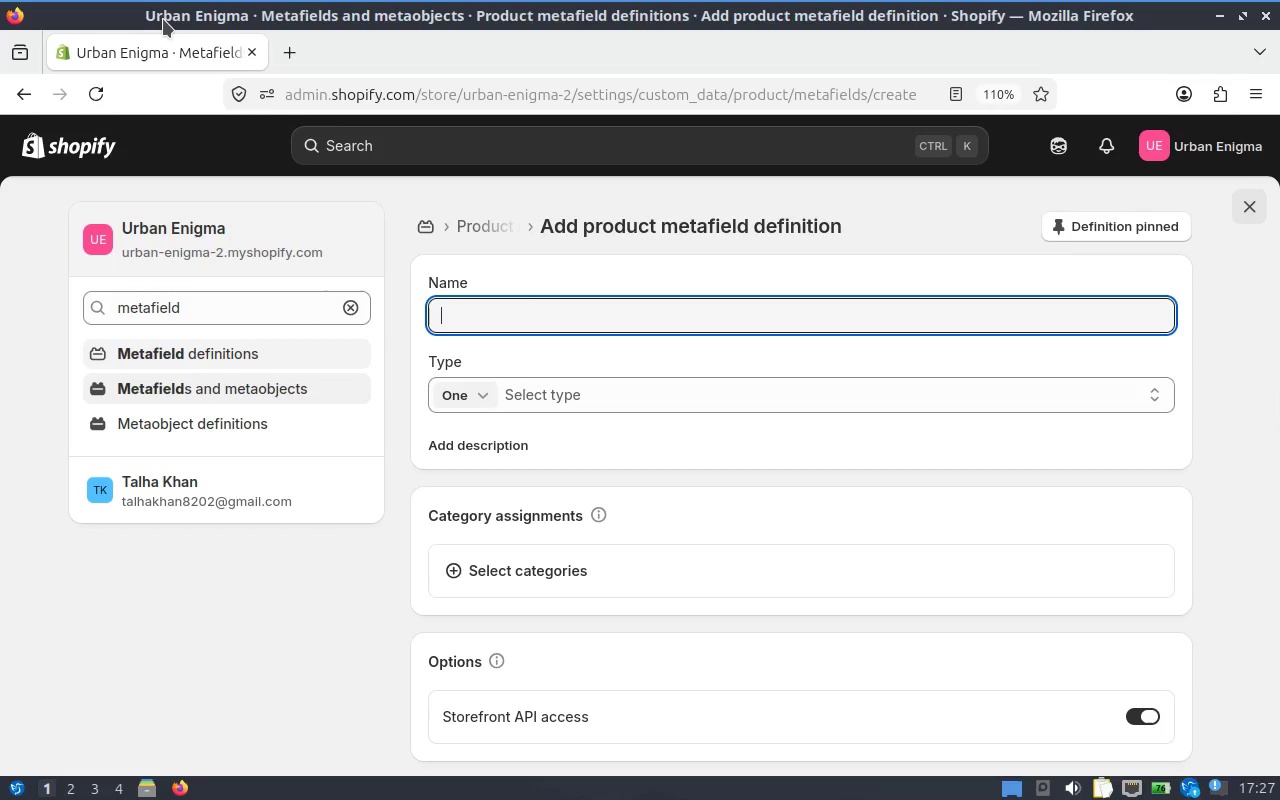 
type(Estimated Duraton)
 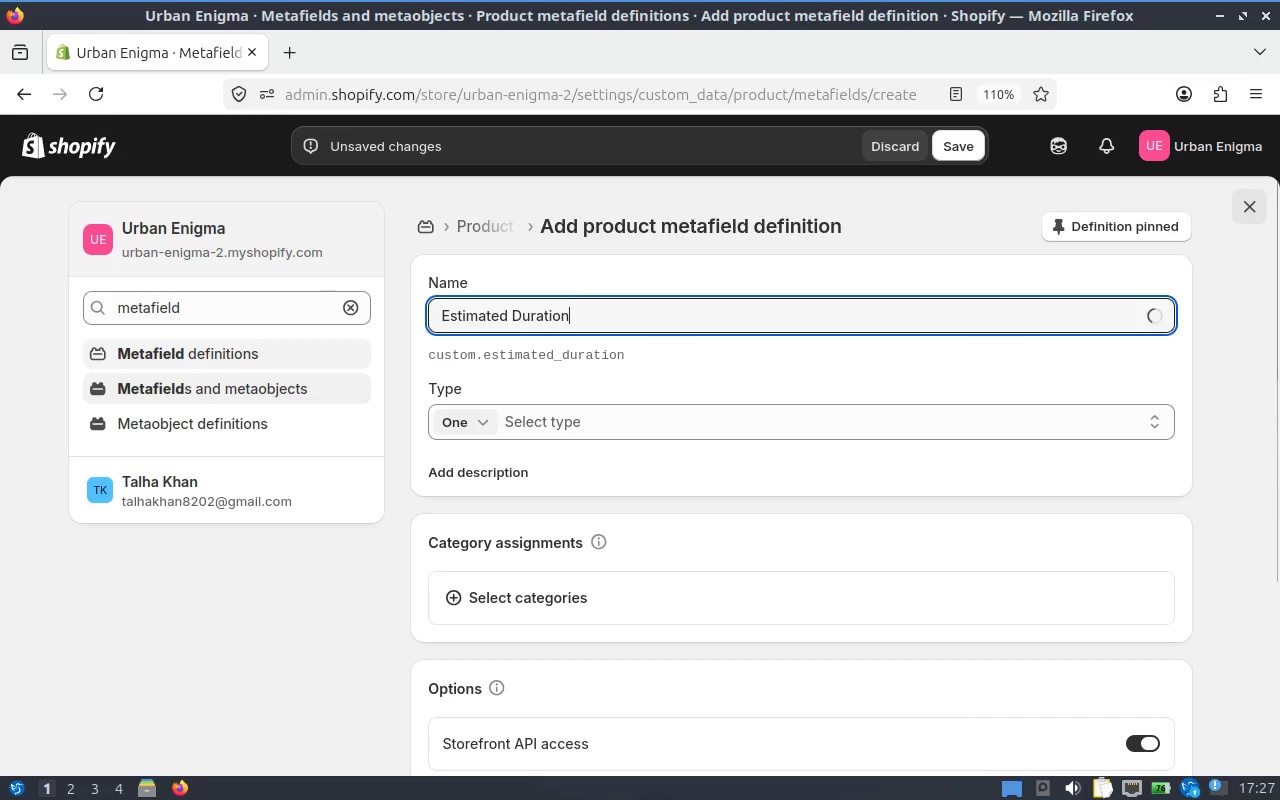 
 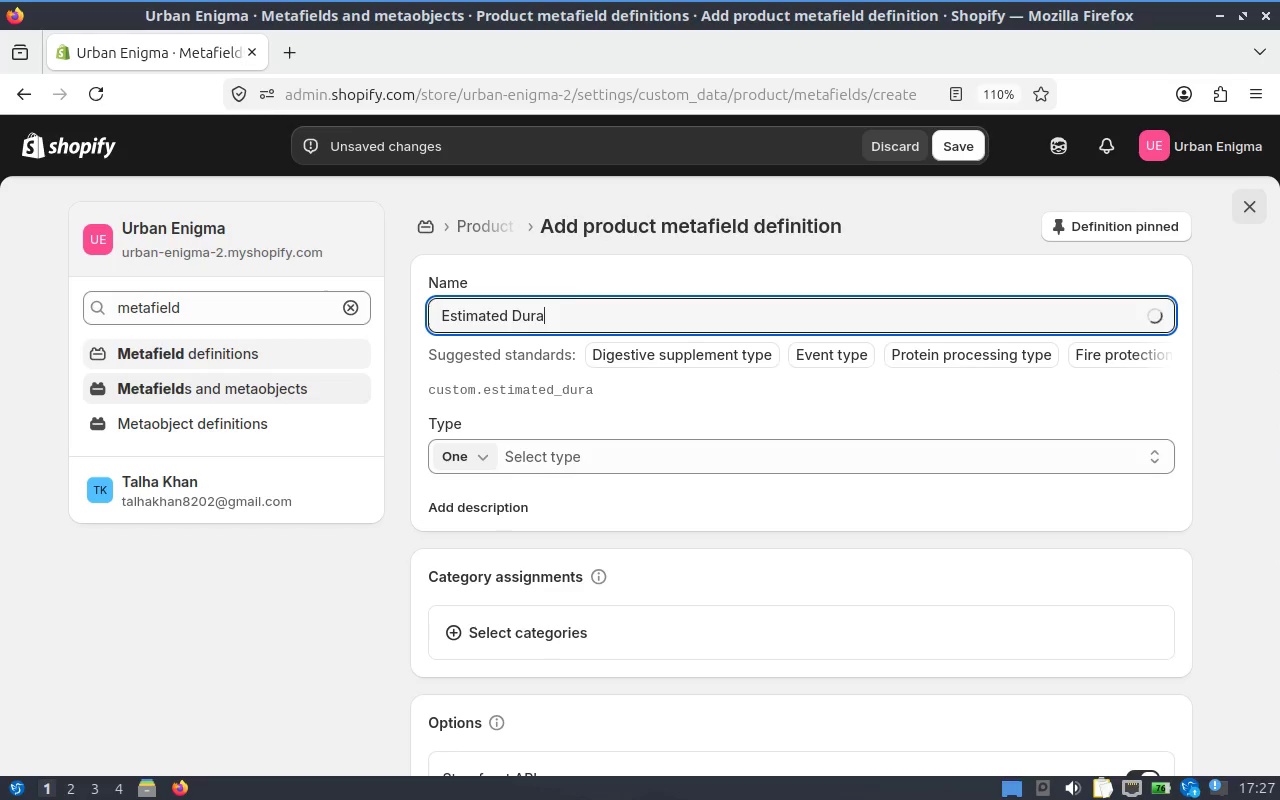 
hold_key(key=I, duration=0.41)
 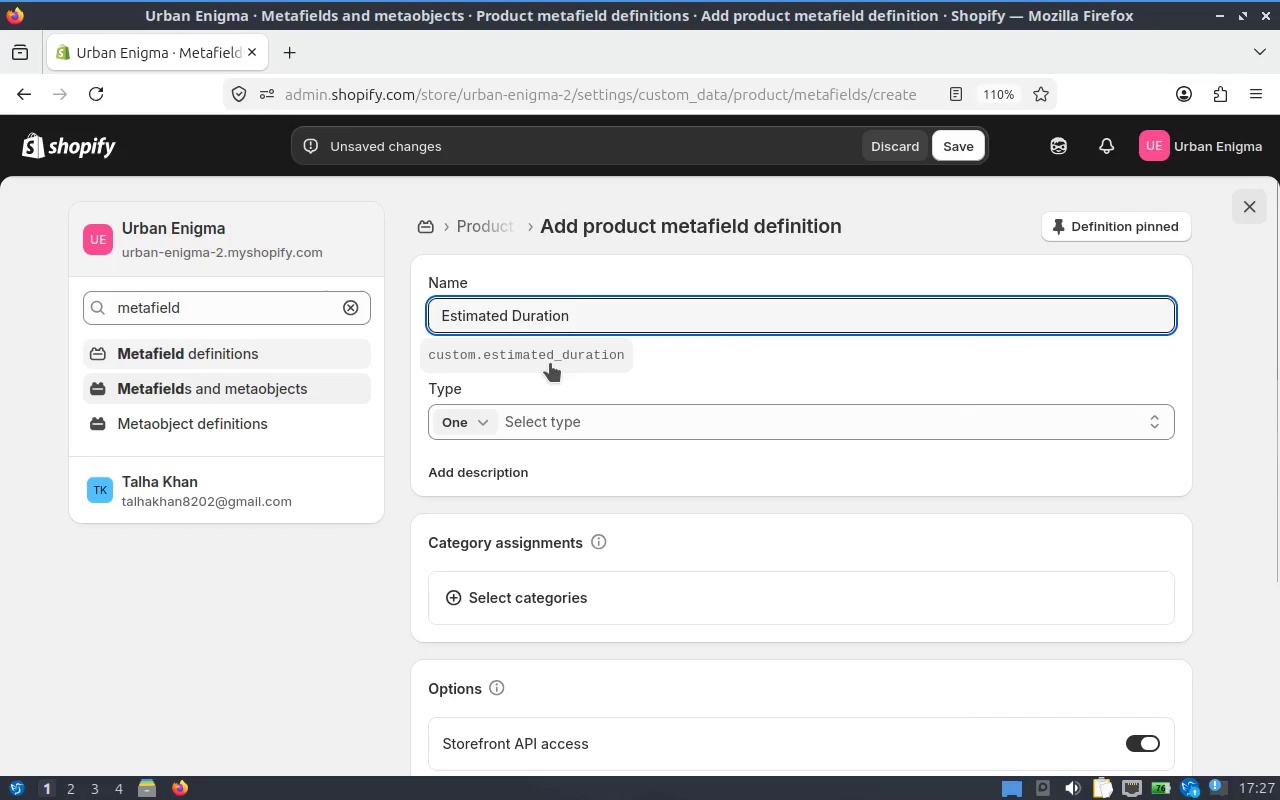 
left_click([556, 364])
 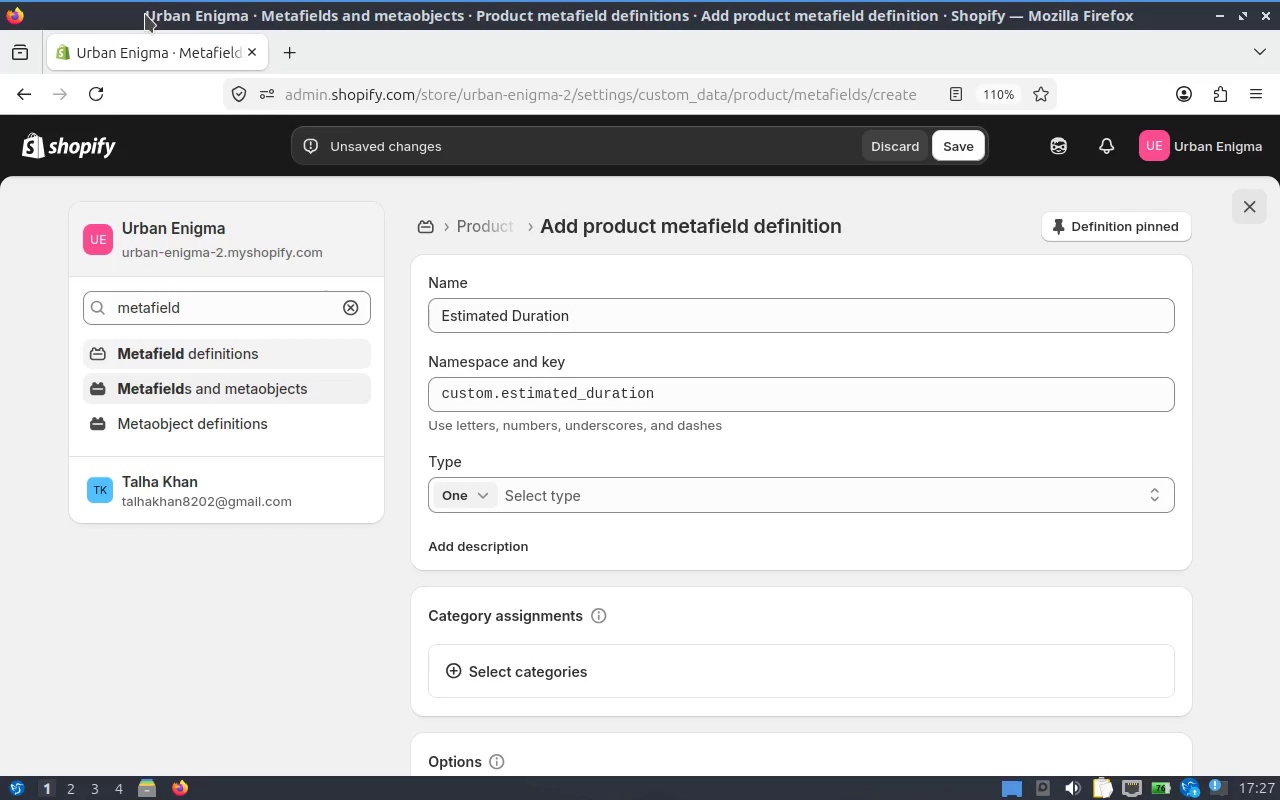 
double_click([541, 395])
 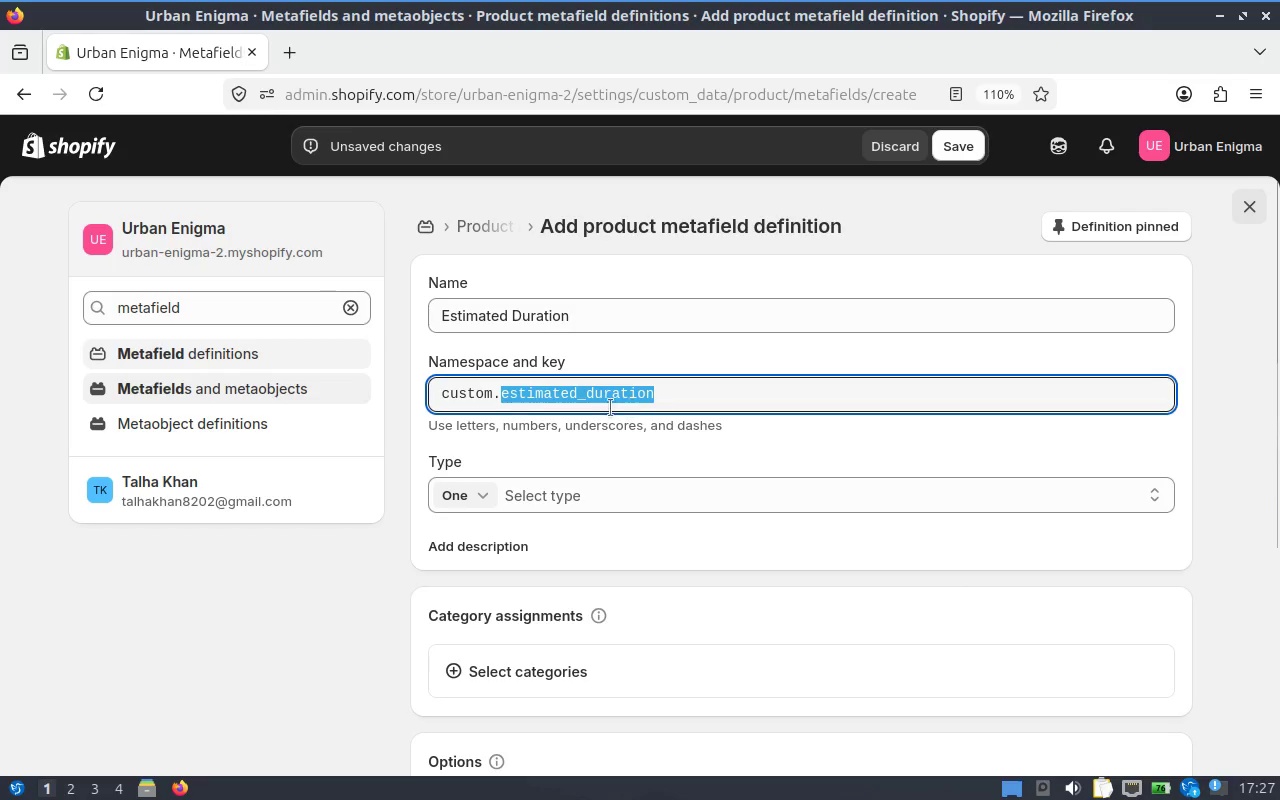 
left_click([595, 404])
 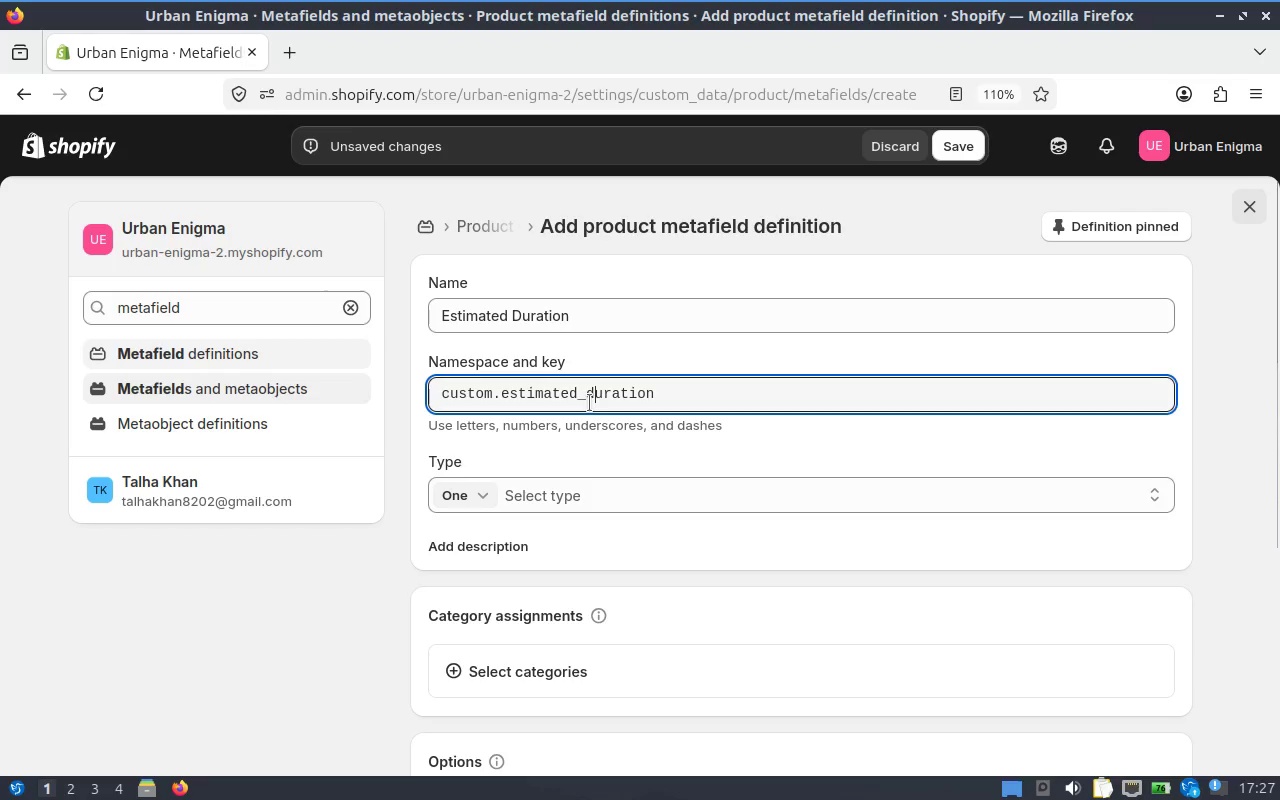 
left_click_drag(start_coordinate=[589, 403], to_coordinate=[503, 400])
 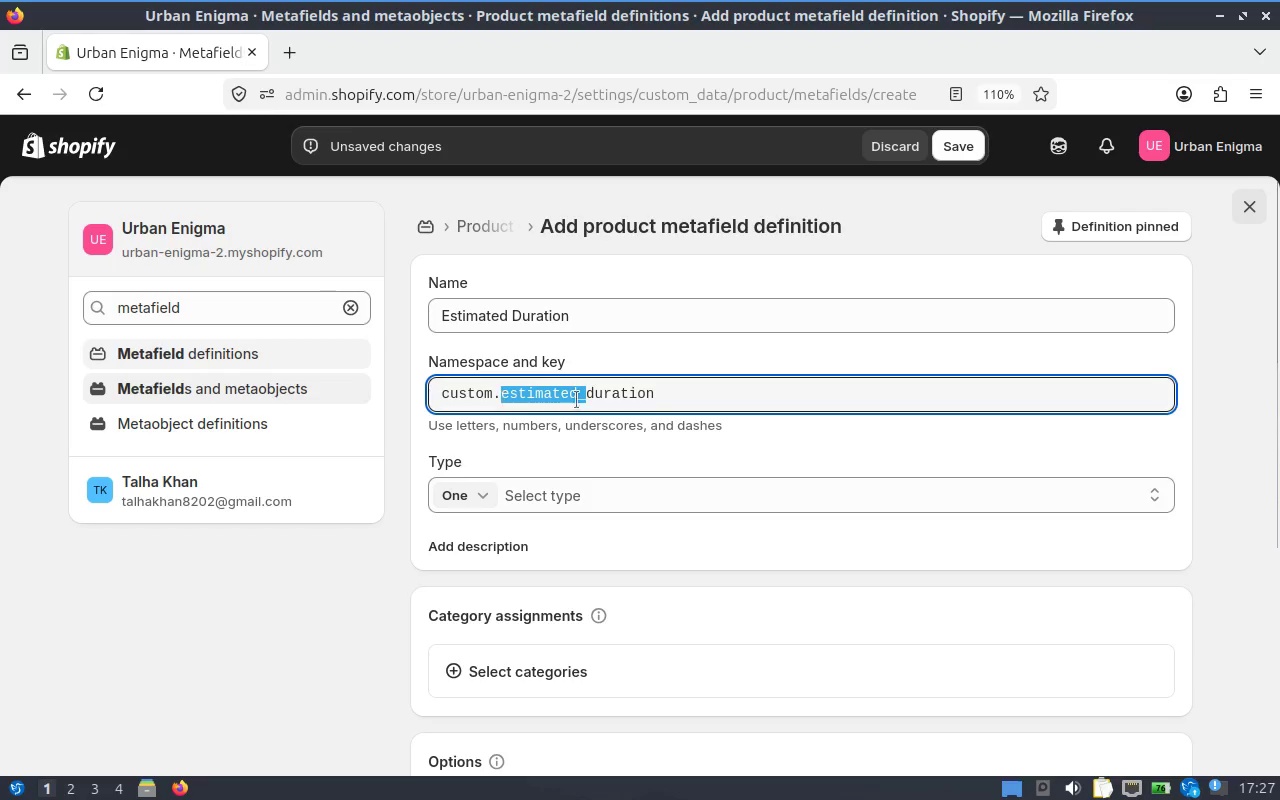 
key(Backspace)
 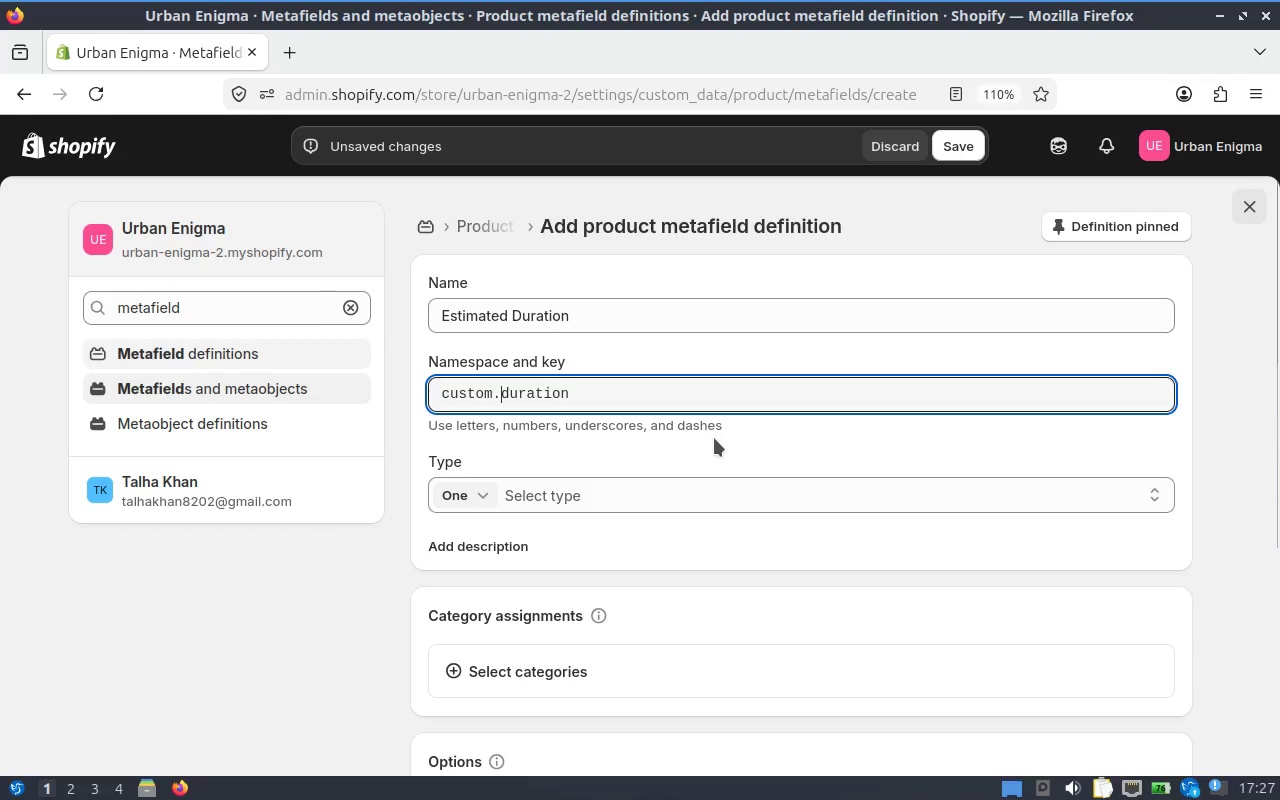 
left_click([715, 457])
 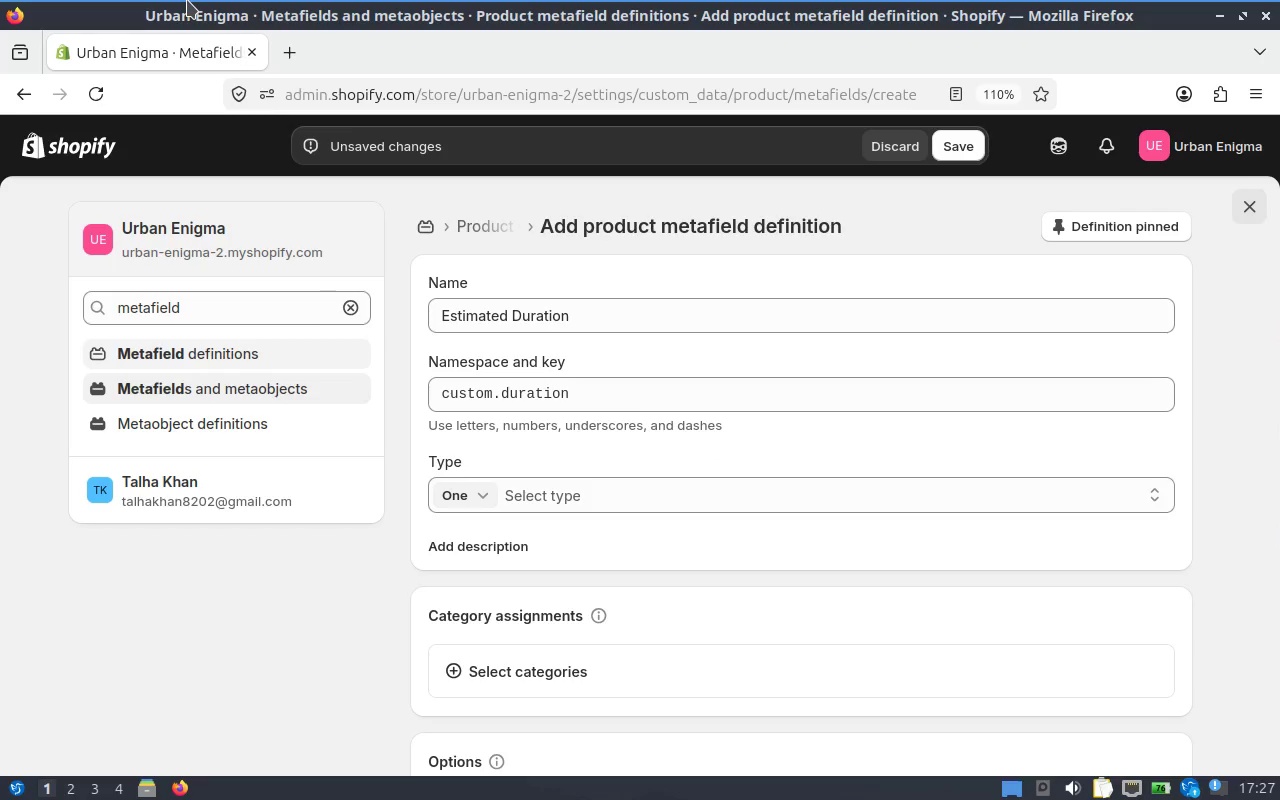 
wait(7.44)
 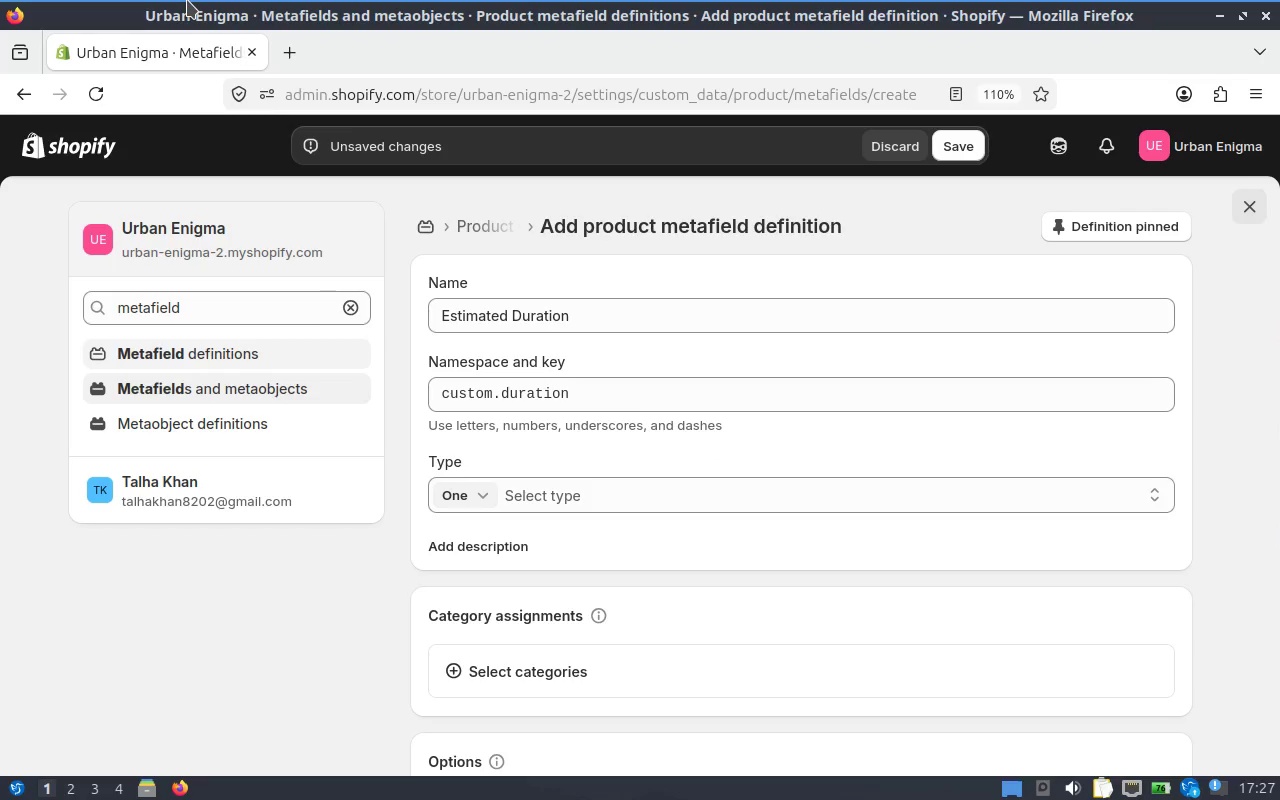 
left_click([623, 500])
 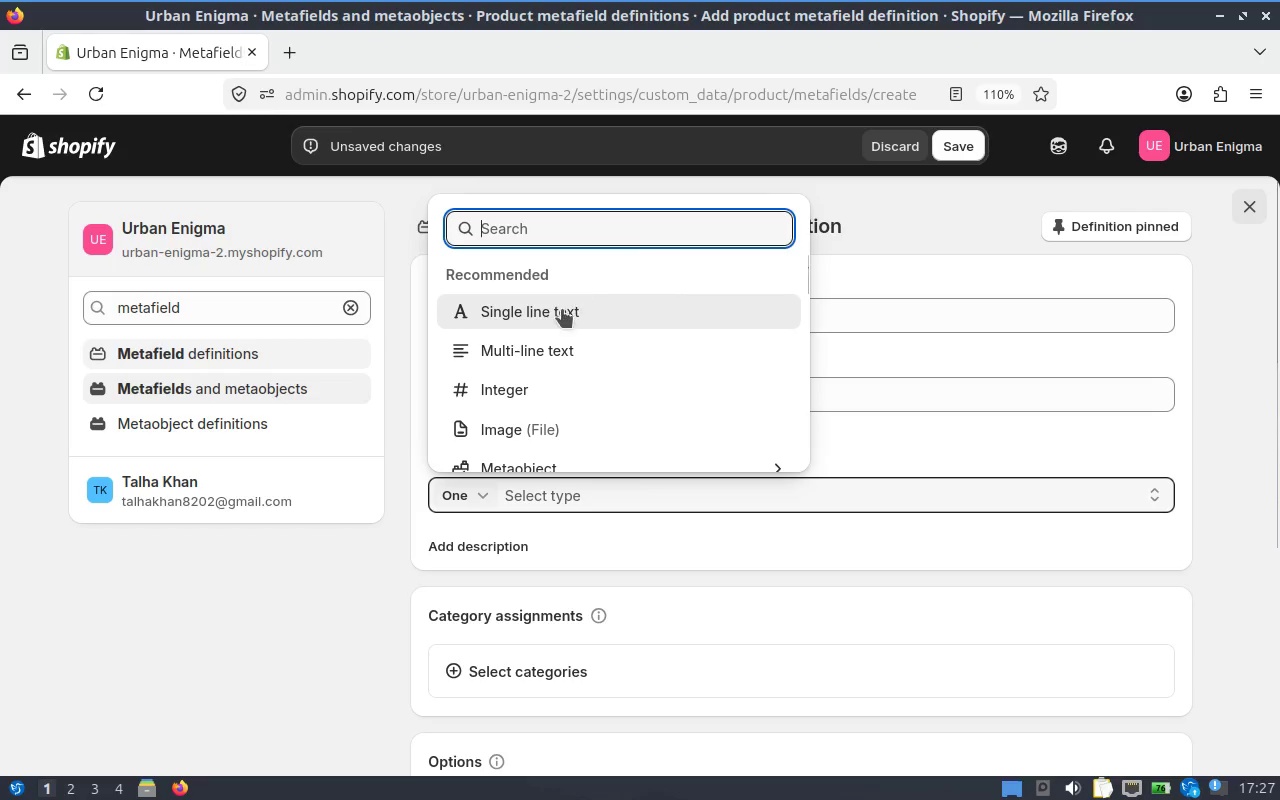 
left_click([560, 317])
 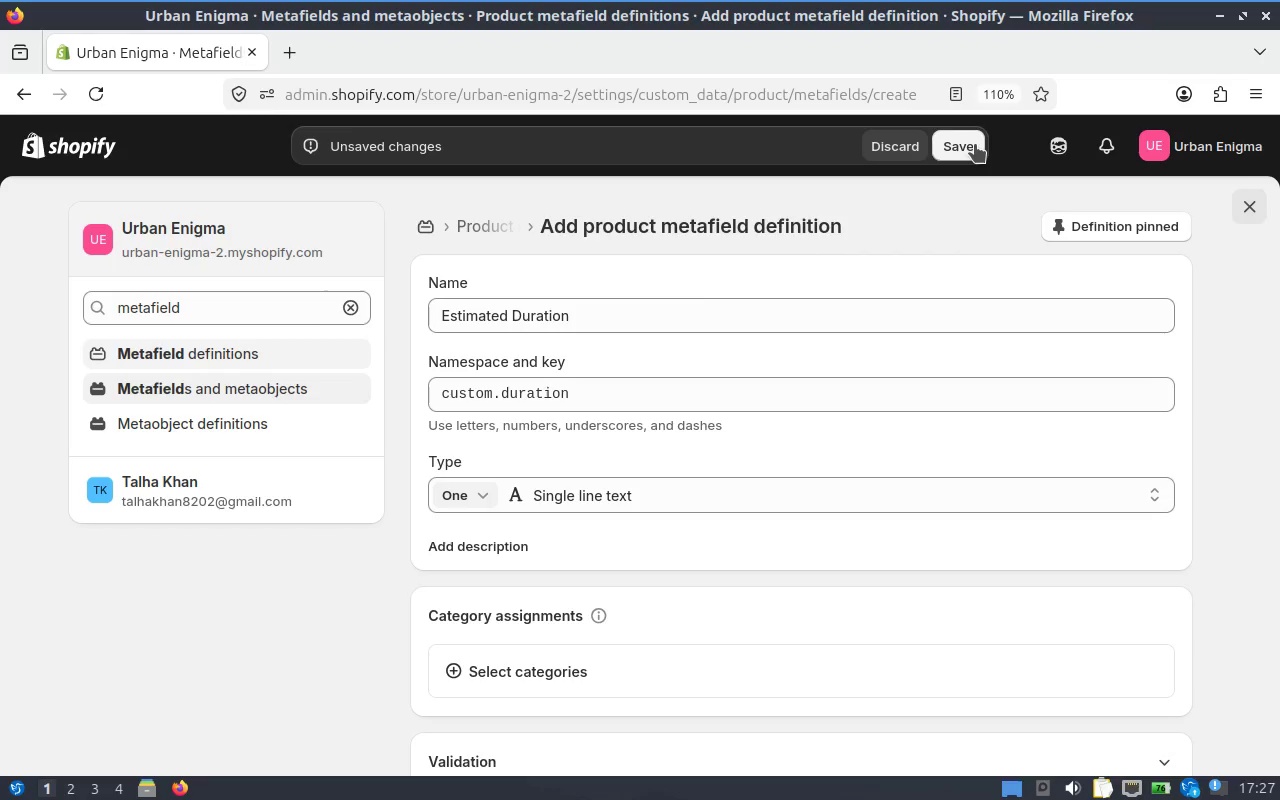 
left_click([975, 147])
 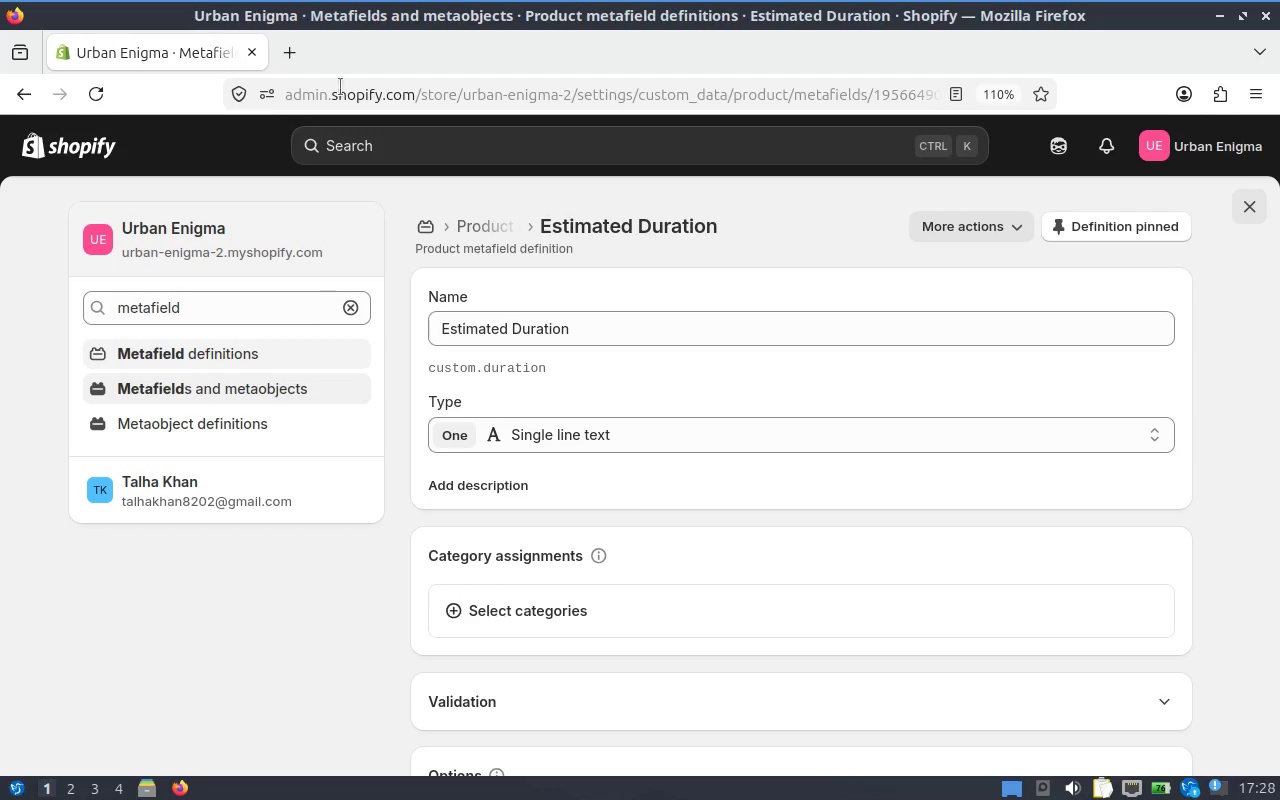 
wait(20.9)
 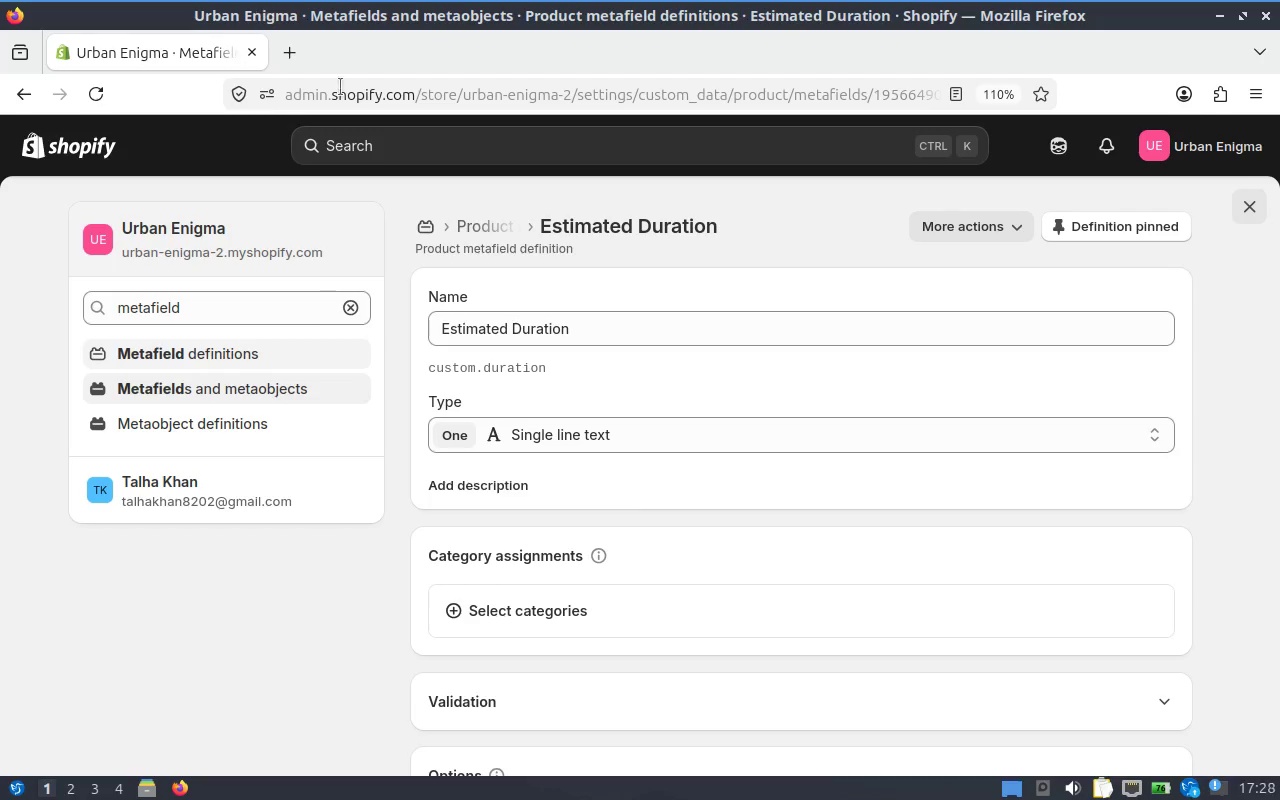 
left_click([485, 232])
 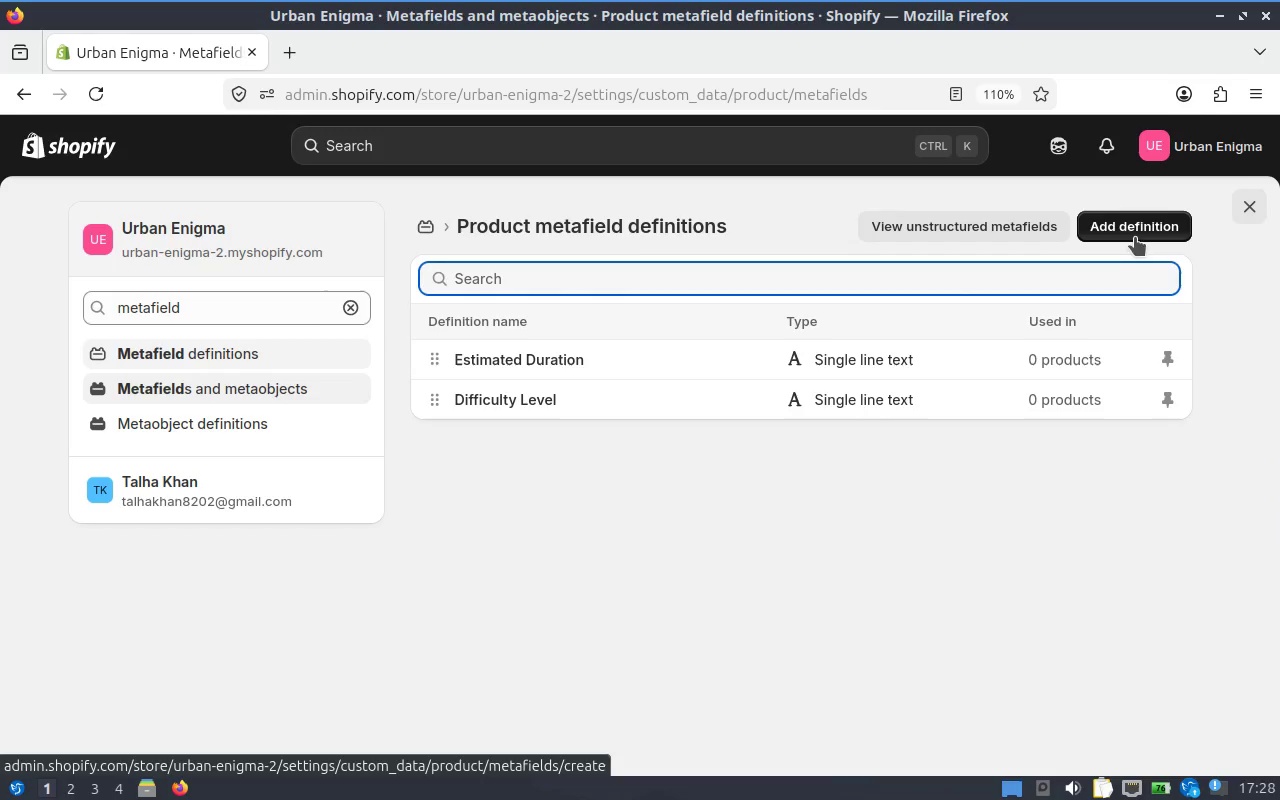 
left_click([1135, 231])
 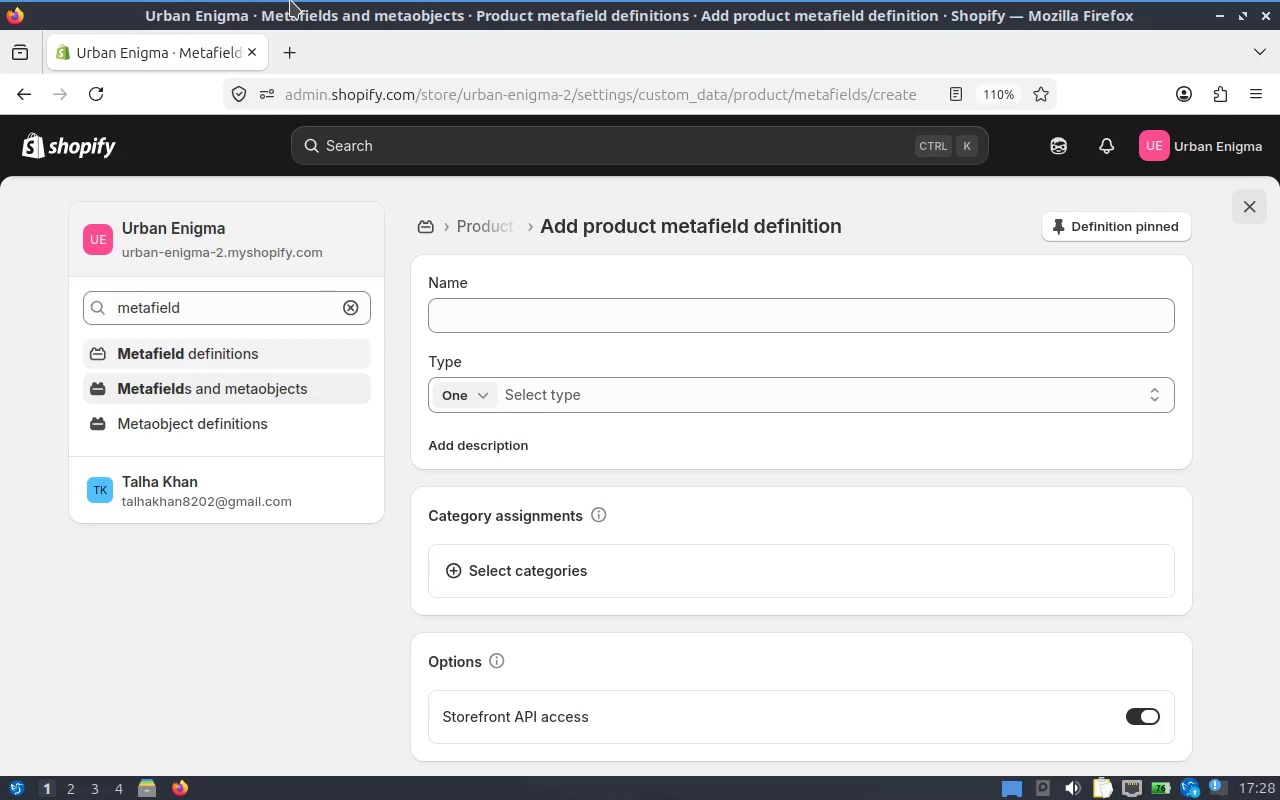 
wait(6.27)
 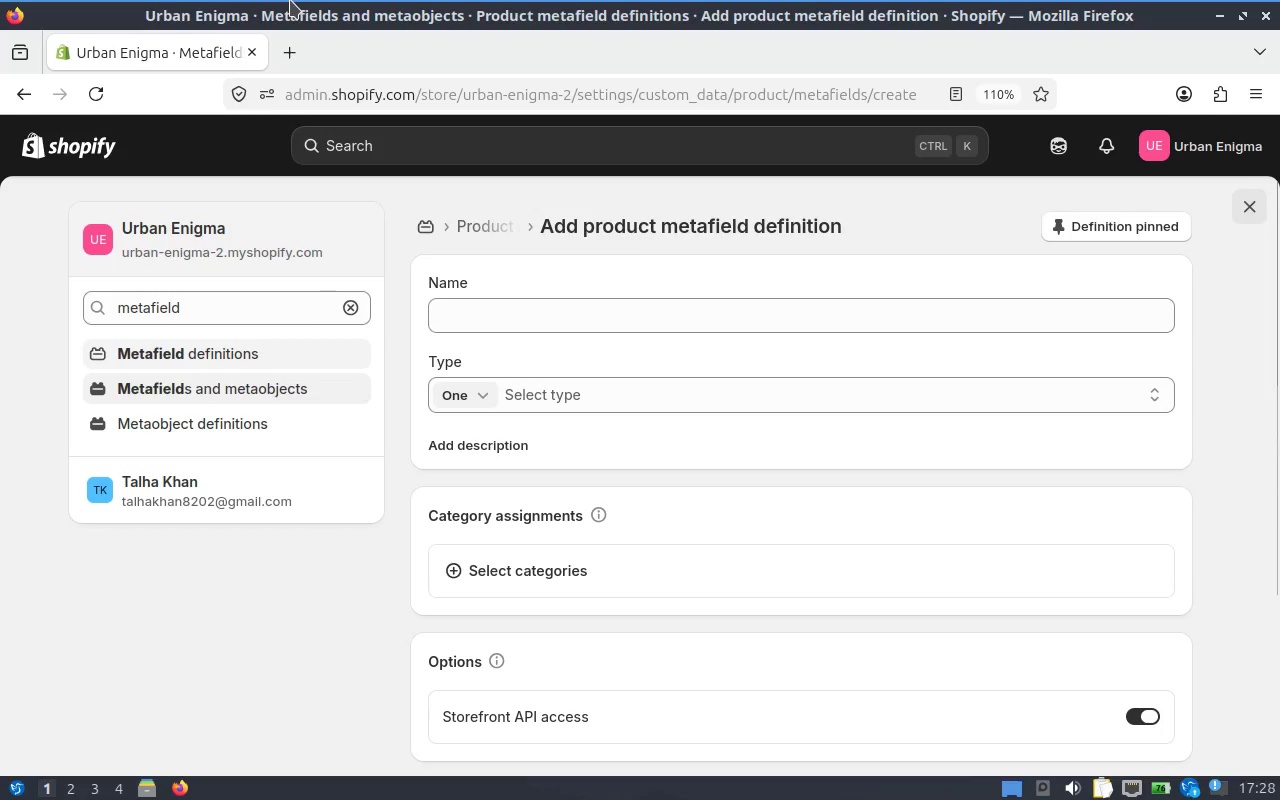 
left_click([563, 307])
 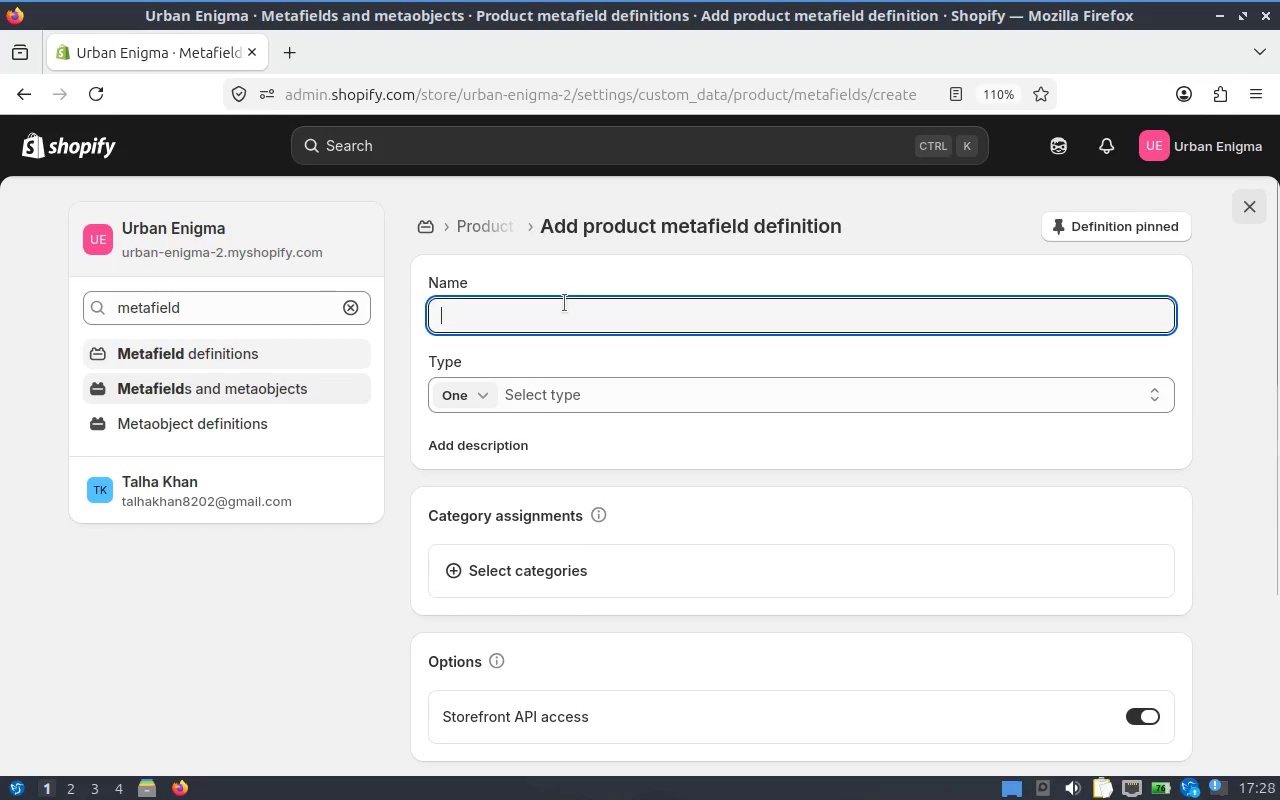 
type(Starting Landmark)
 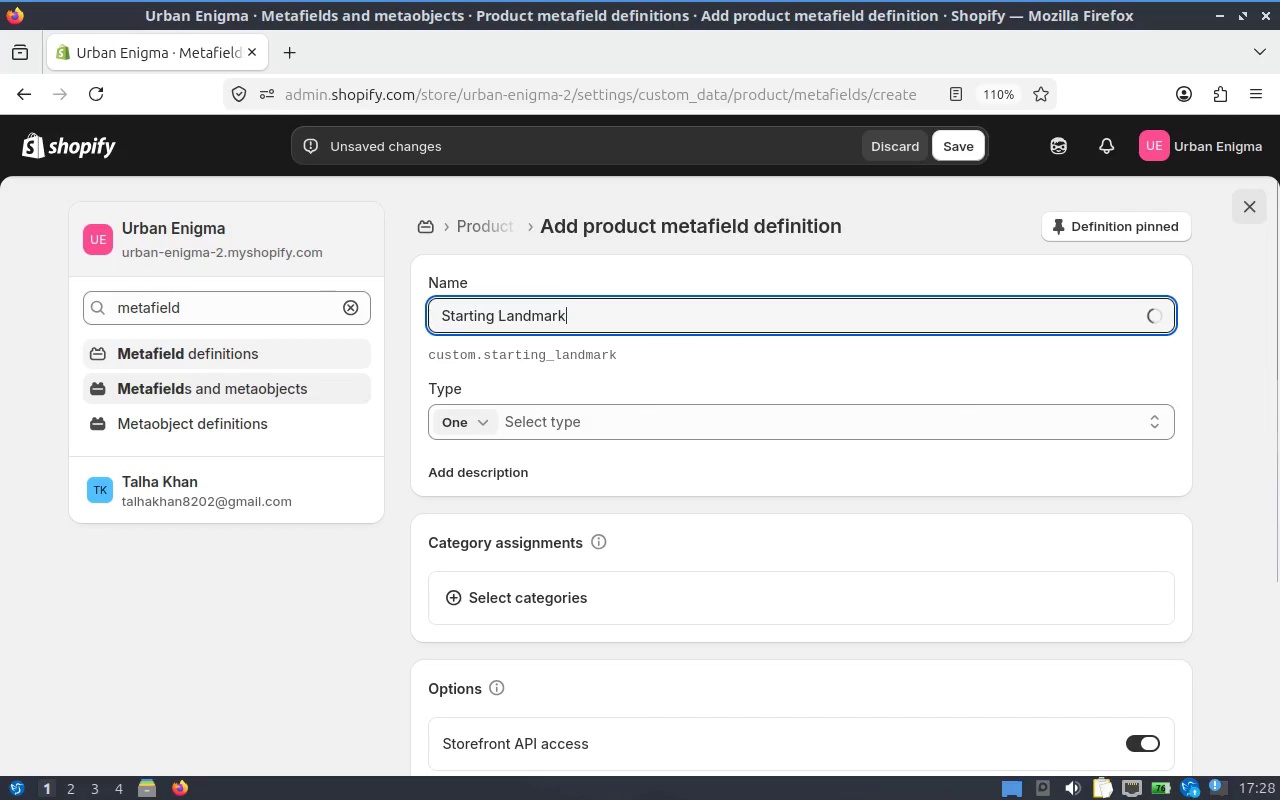 
wait(5.08)
 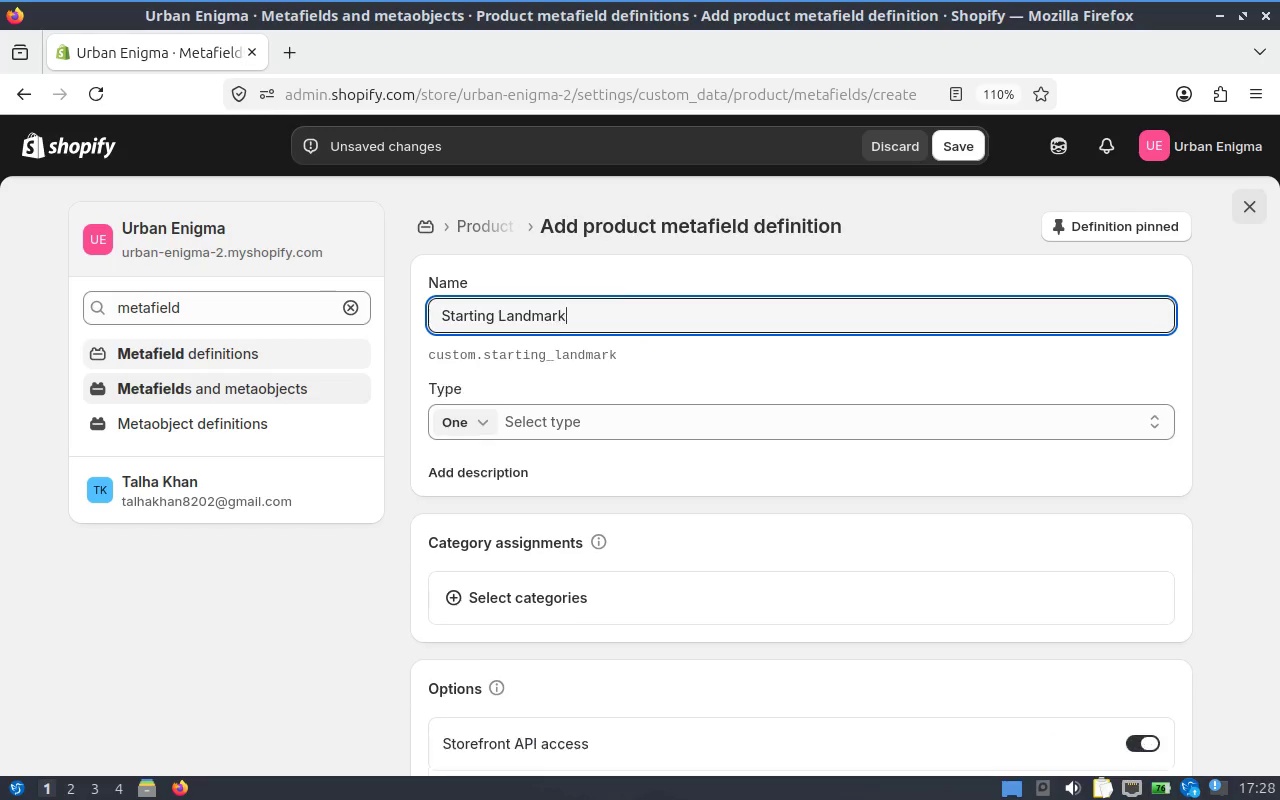 
left_click([571, 357])
 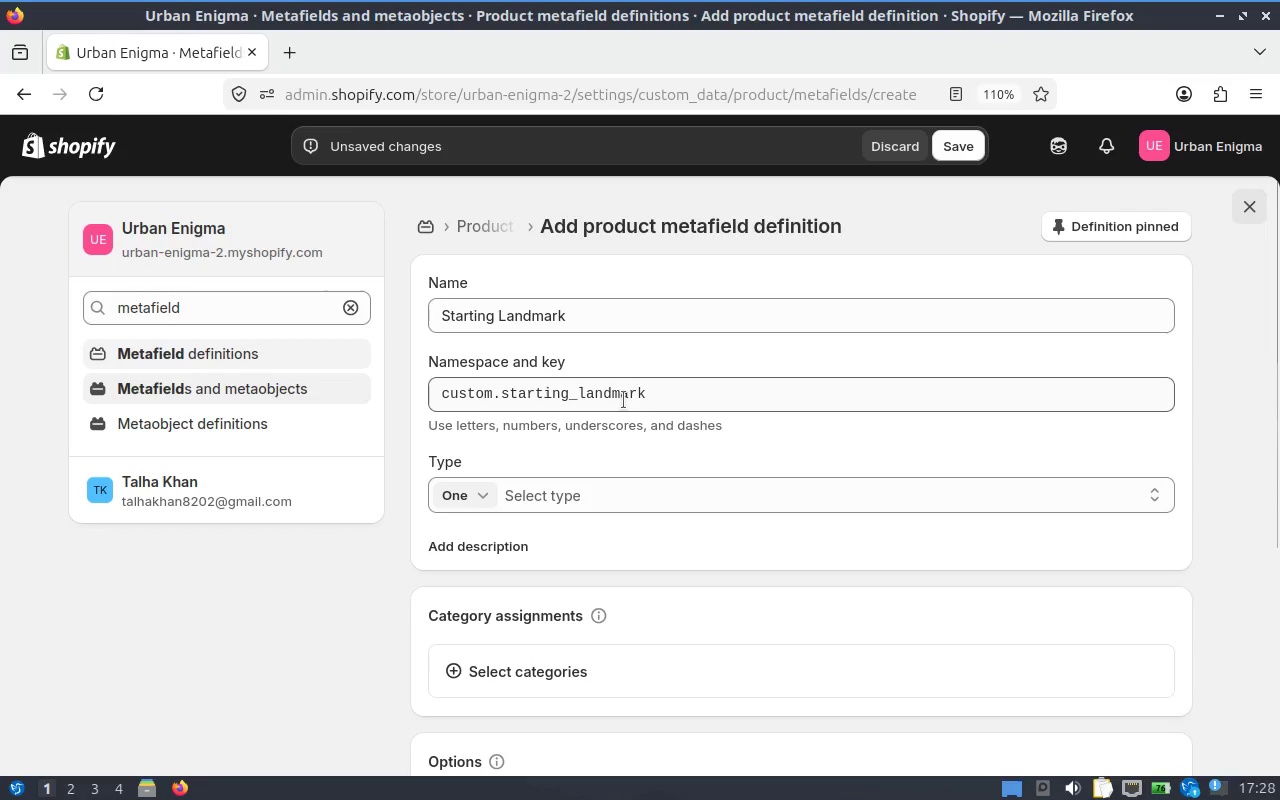 
double_click([612, 396])
 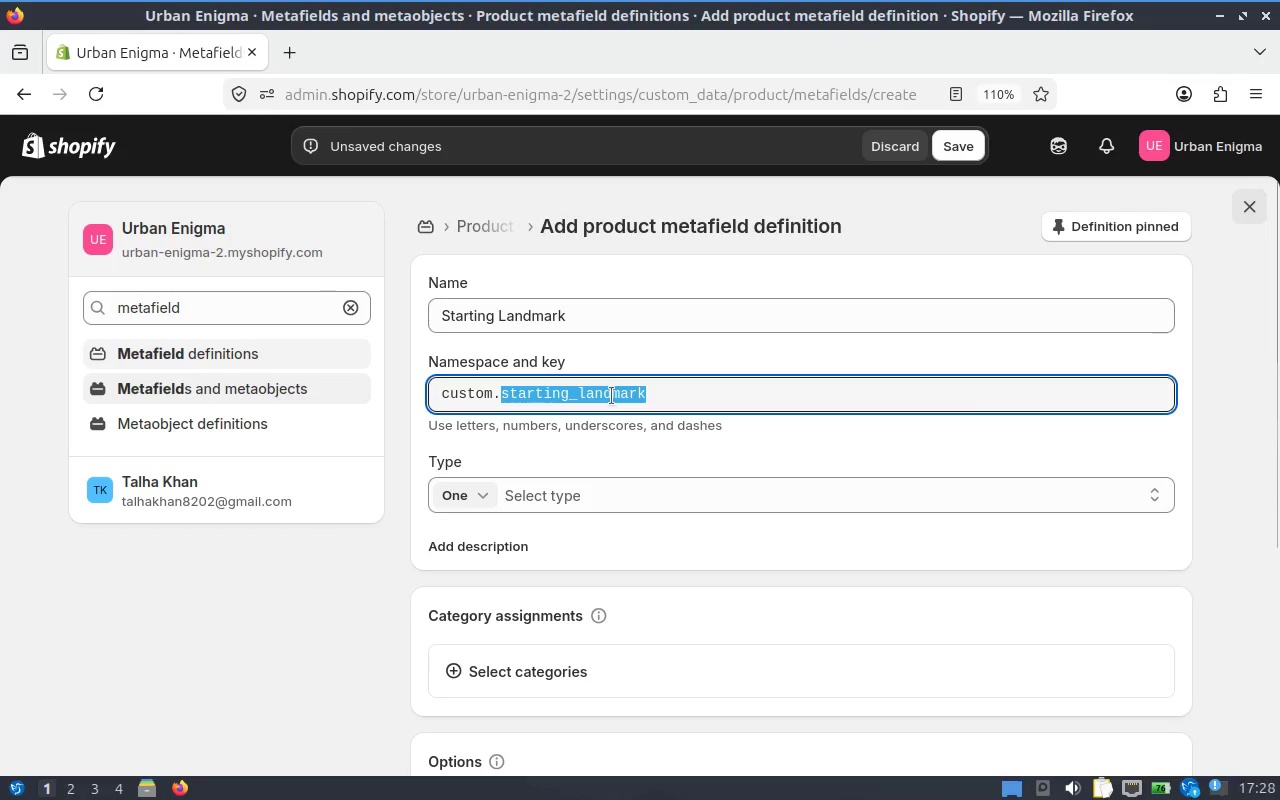 
left_click([611, 396])
 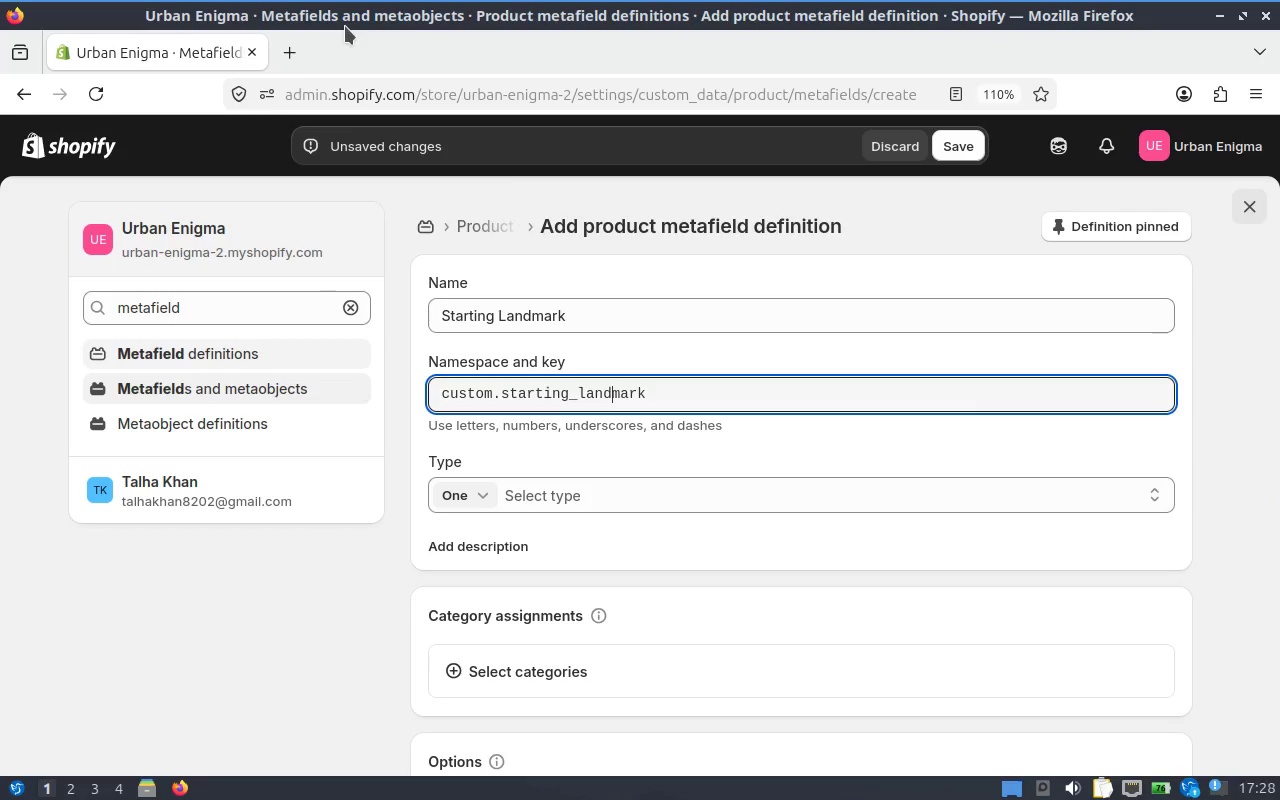 
left_click([605, 400])
 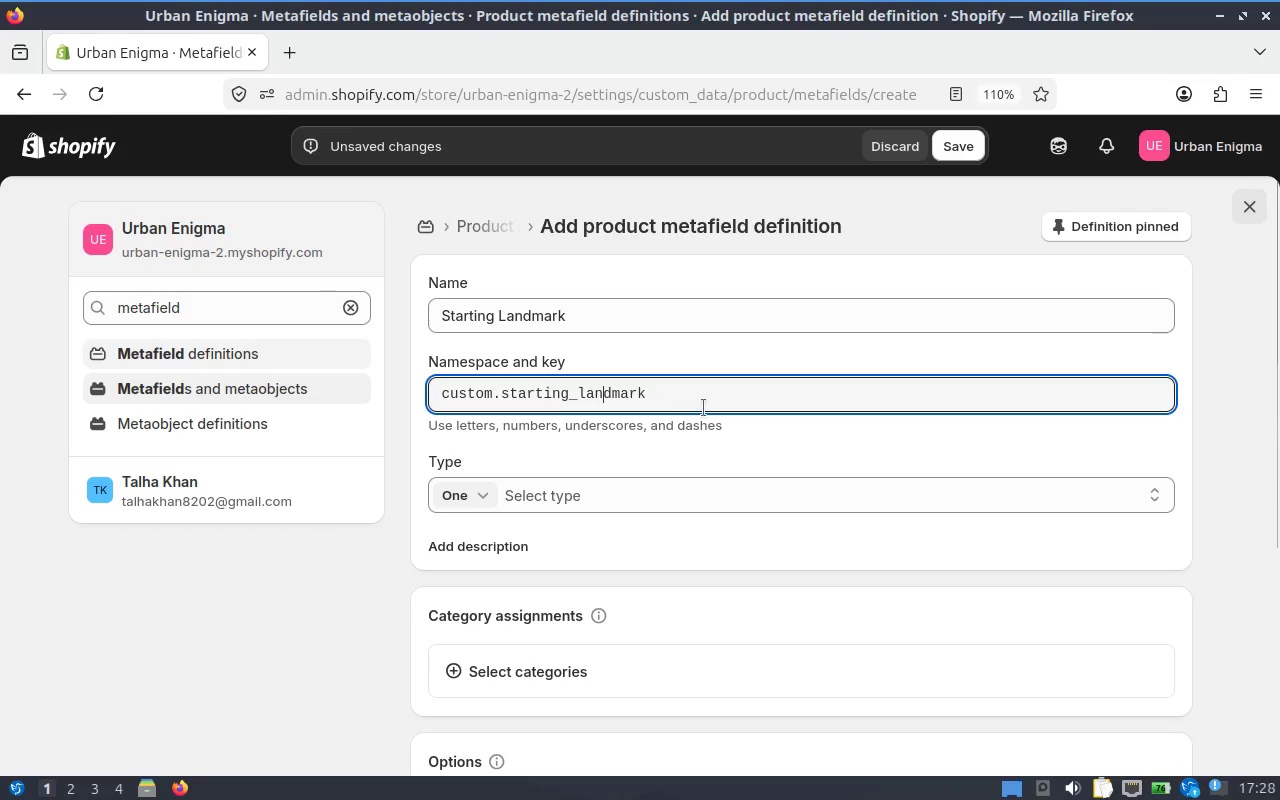 
left_click_drag(start_coordinate=[703, 408], to_coordinate=[579, 404])
 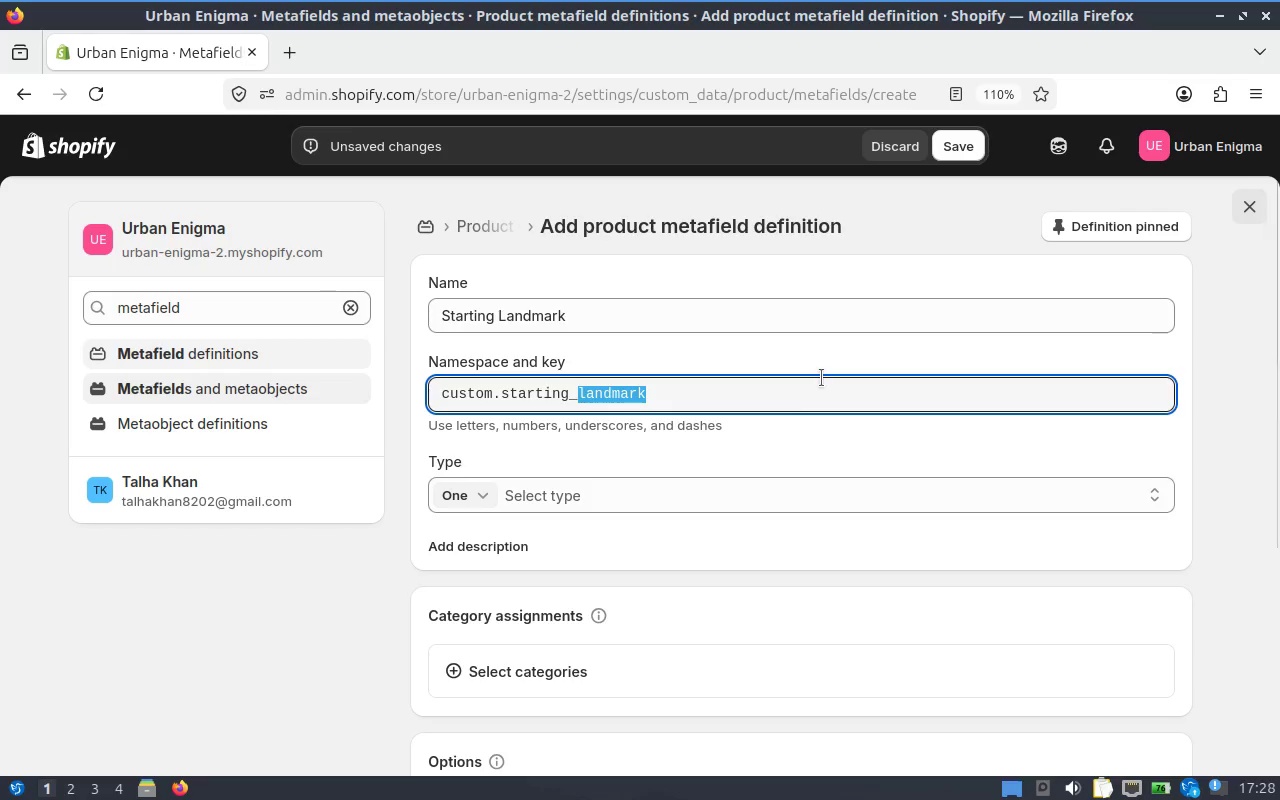 
type(point)
 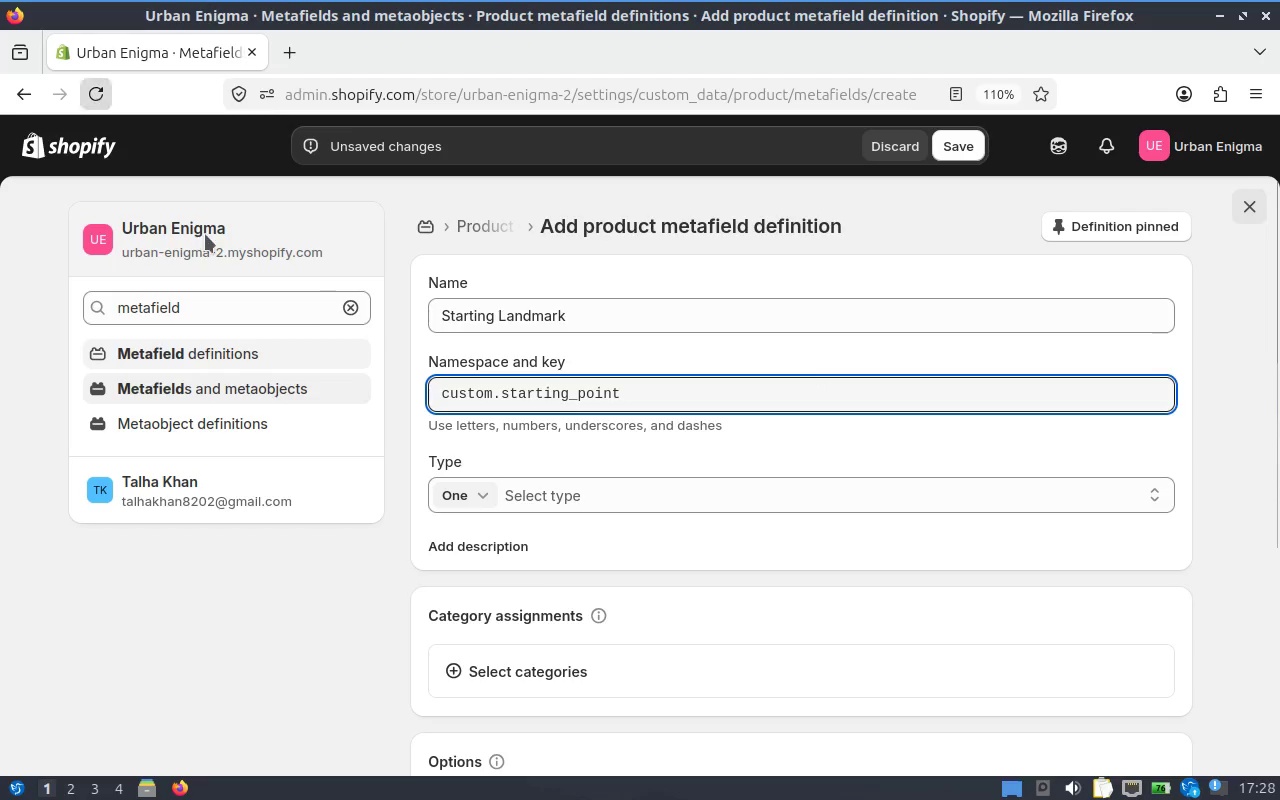 
left_click([602, 504])
 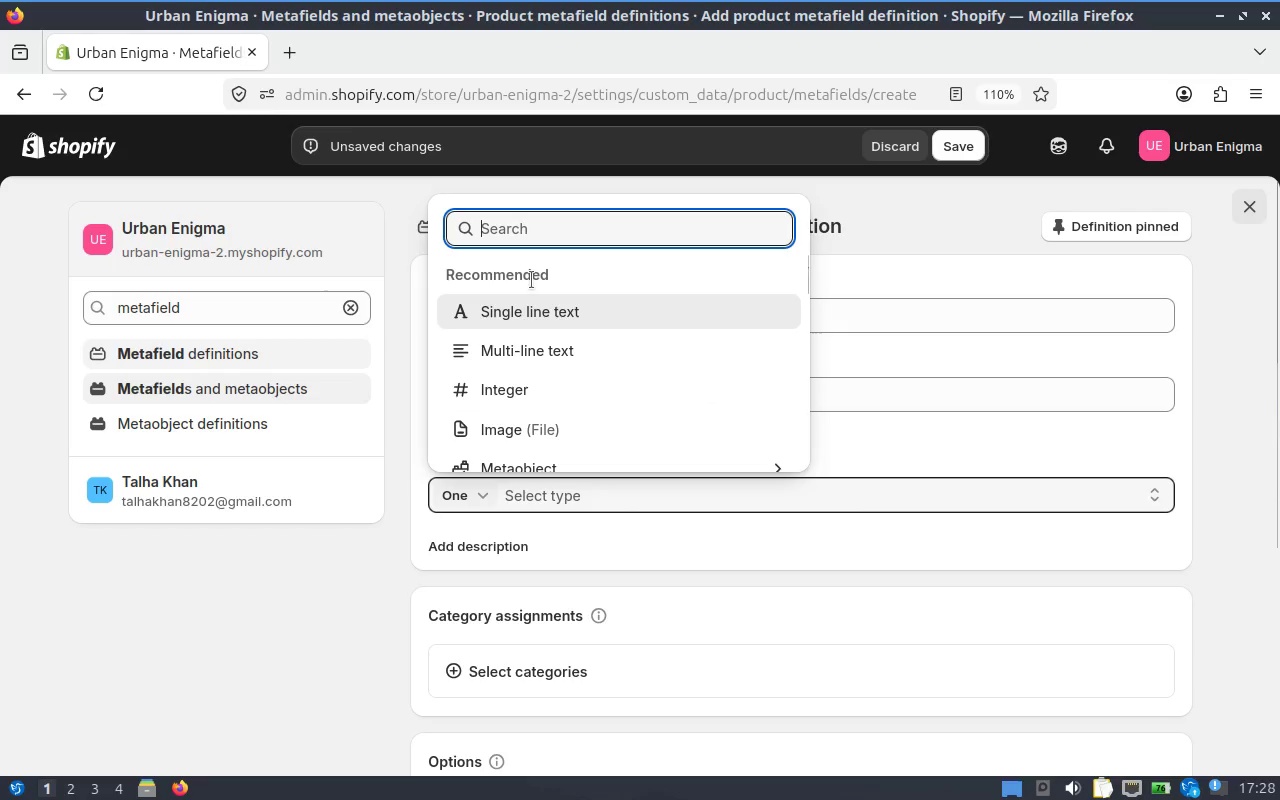 
left_click([549, 297])
 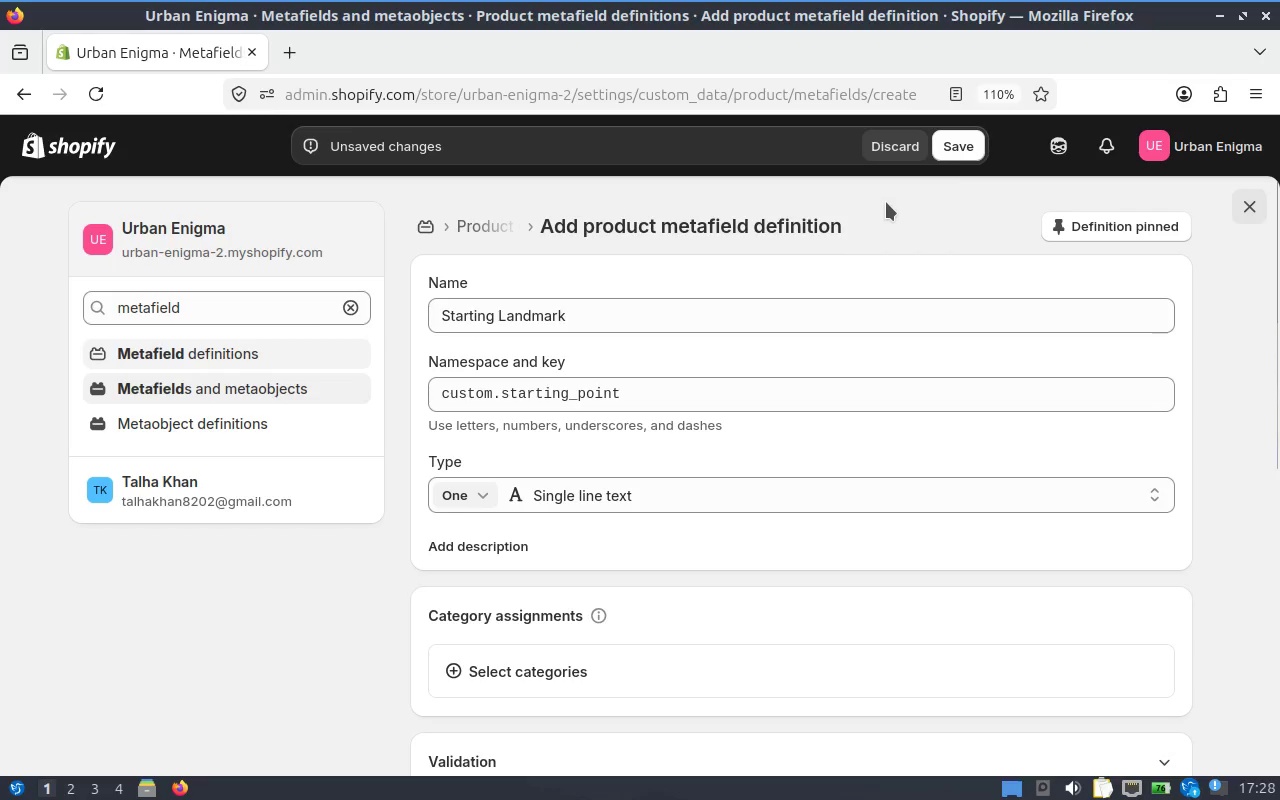 
left_click([970, 144])
 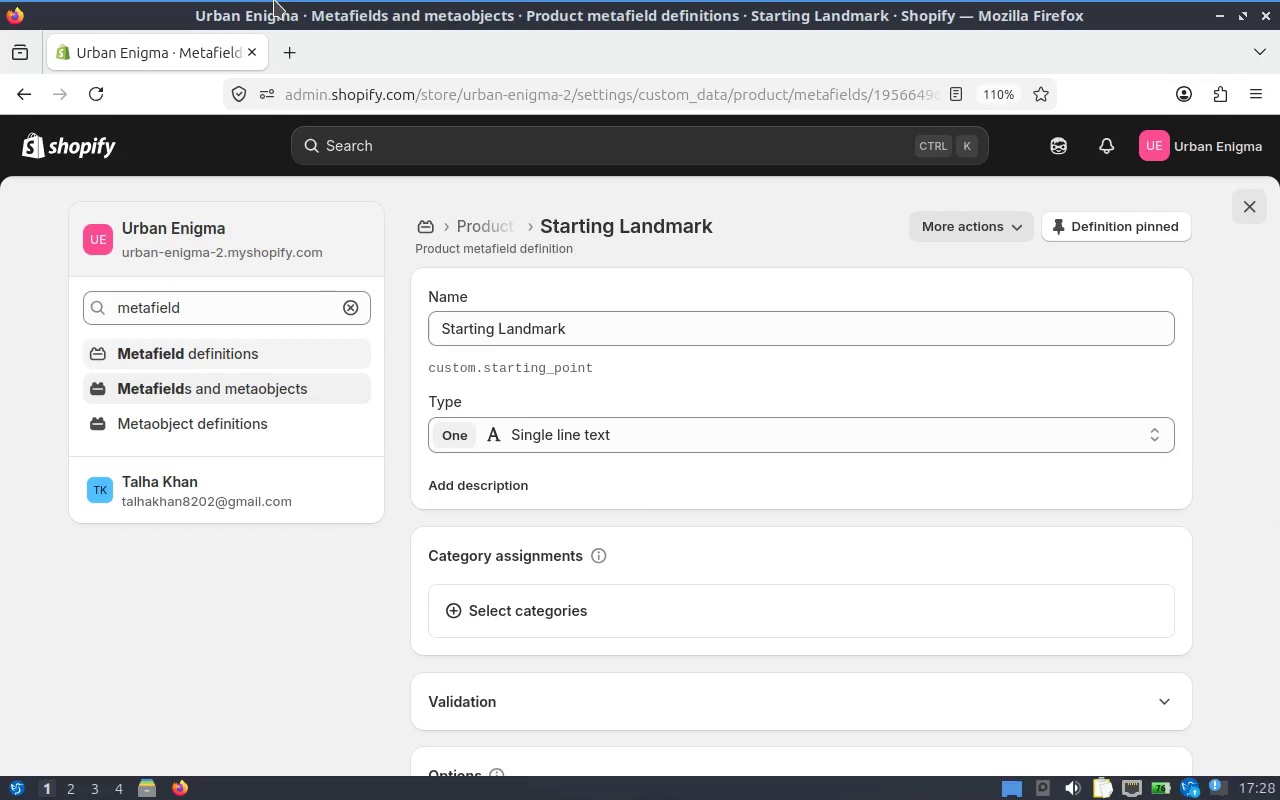 
wait(6.39)
 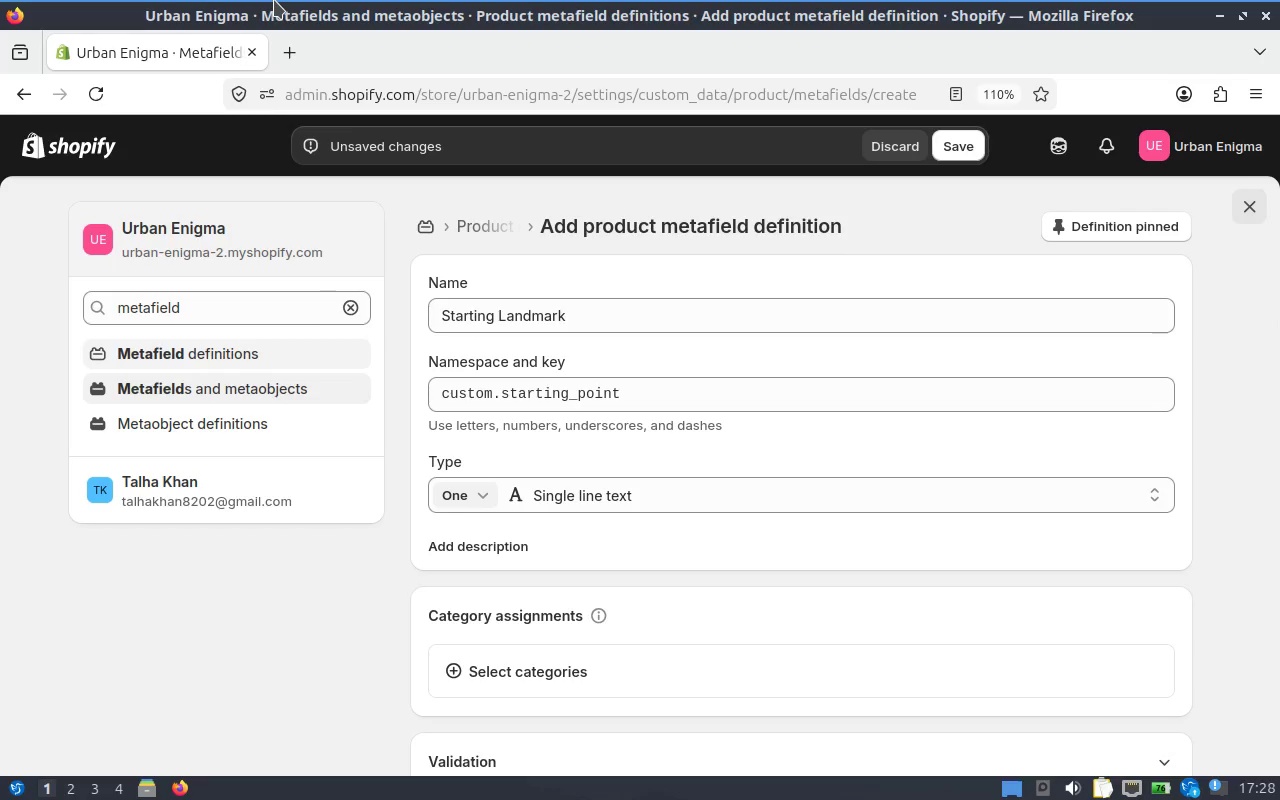 
left_click([504, 237])
 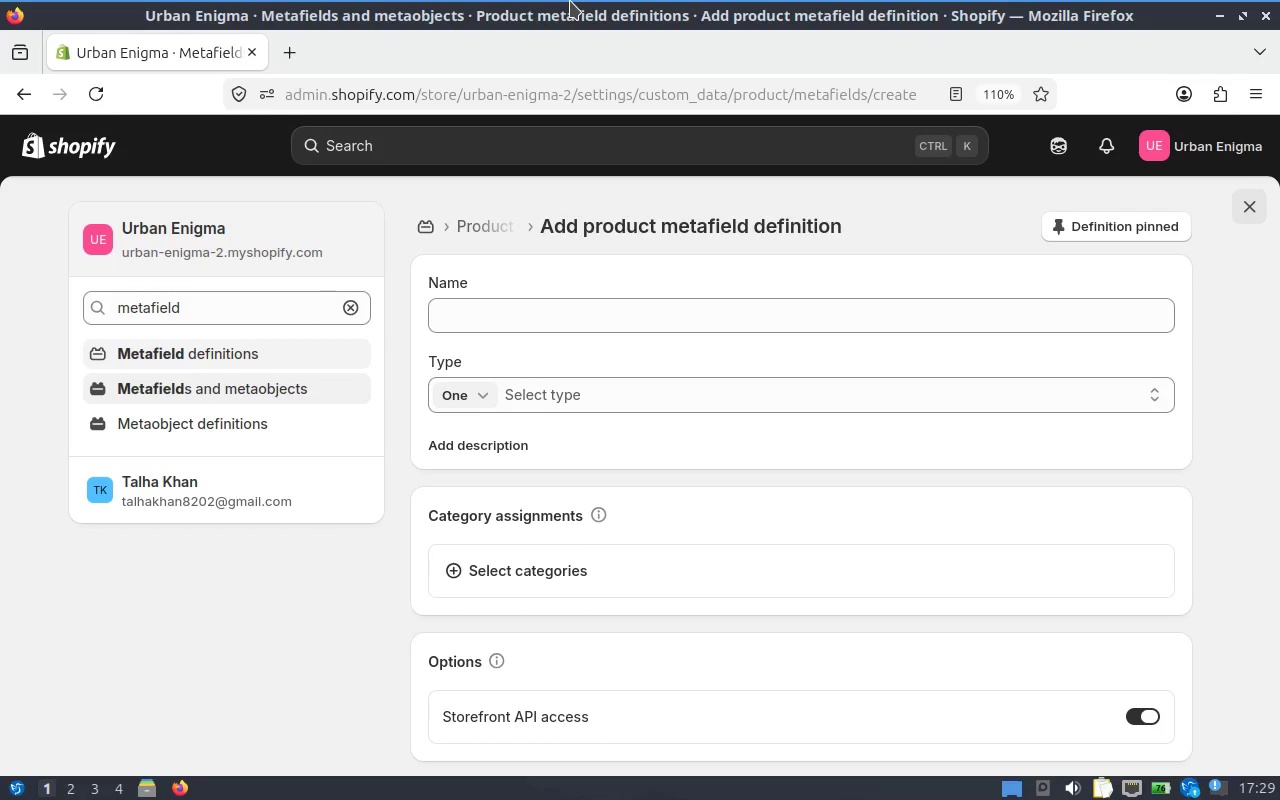 
wait(69.64)
 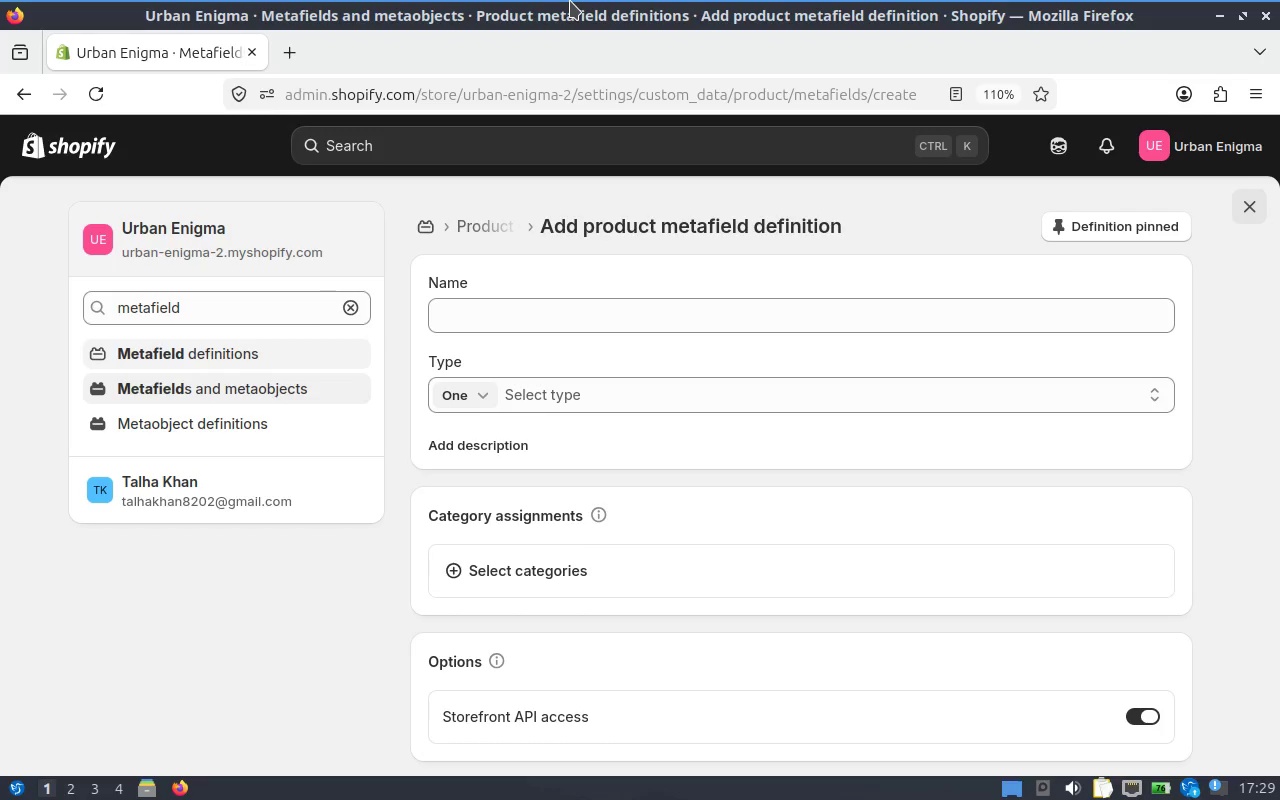 
left_click([505, 313])
 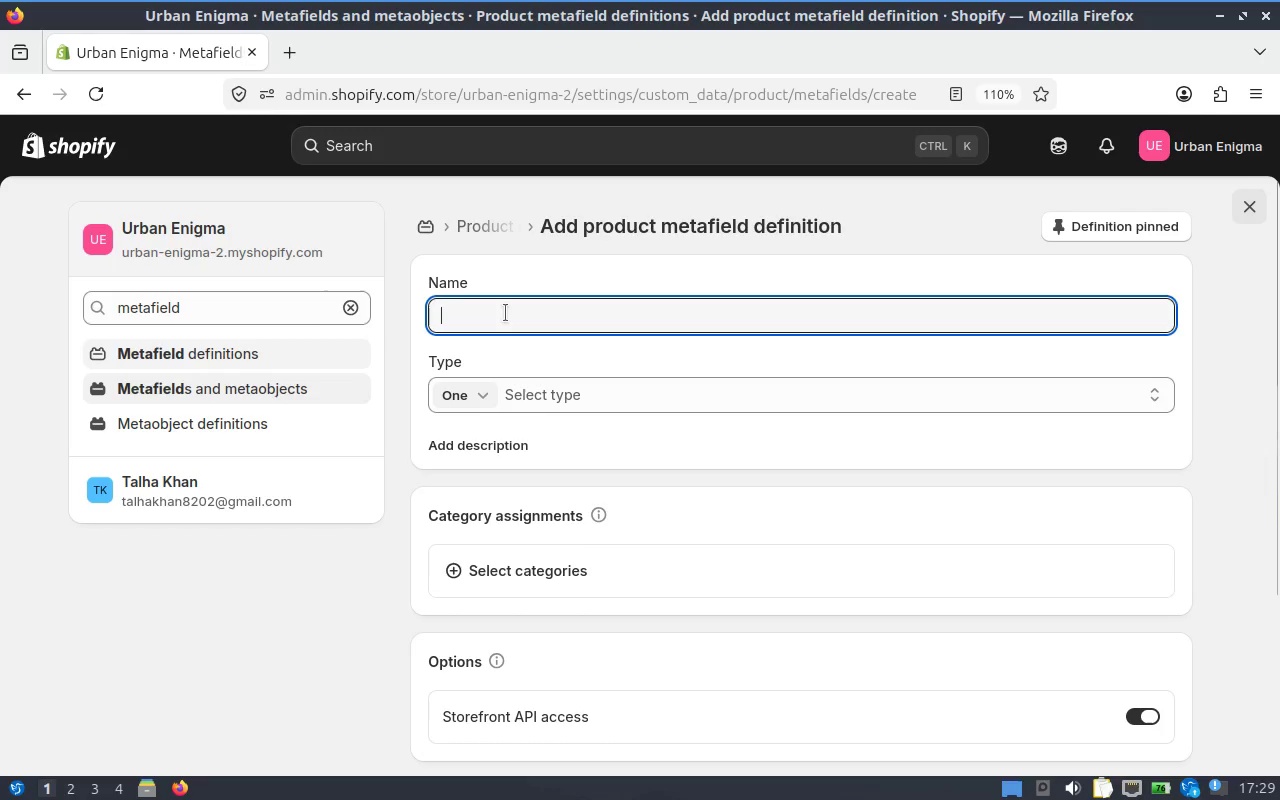 
type(Physical Intensity)
 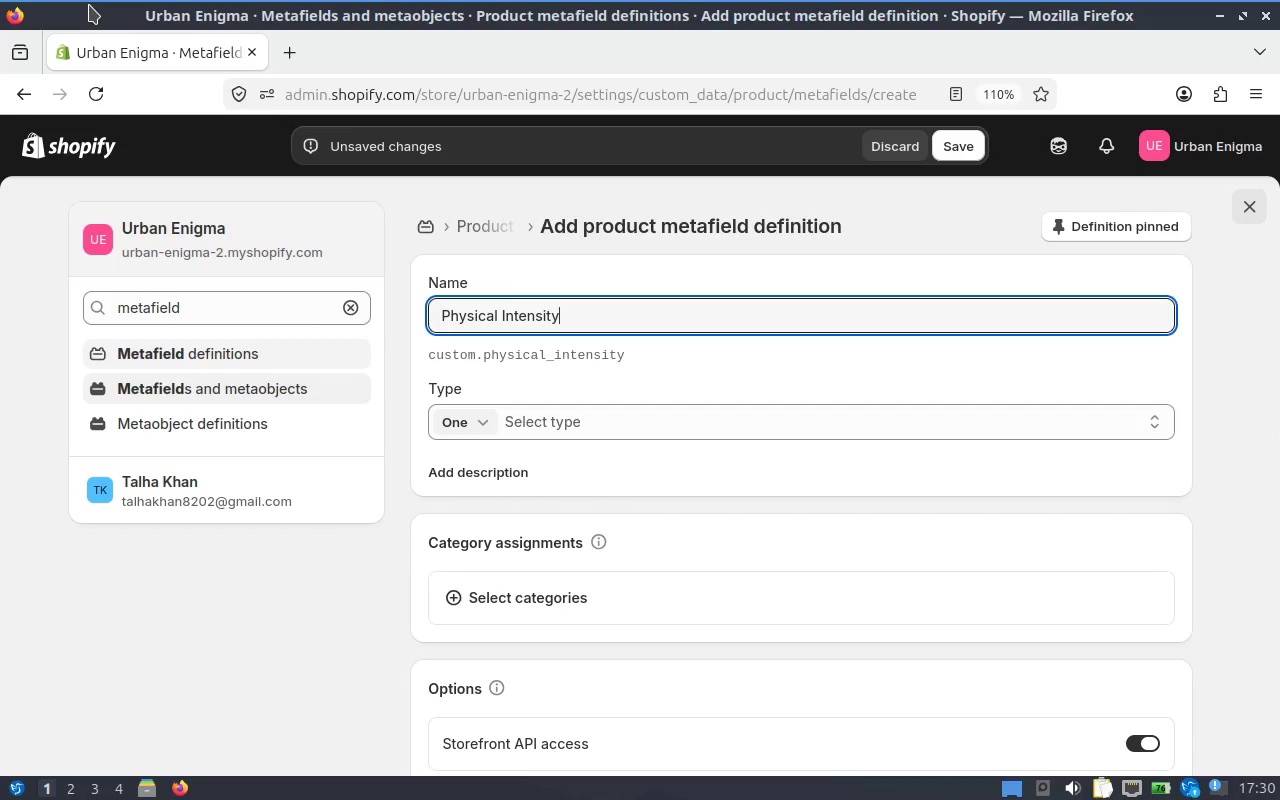 
left_click([553, 354])
 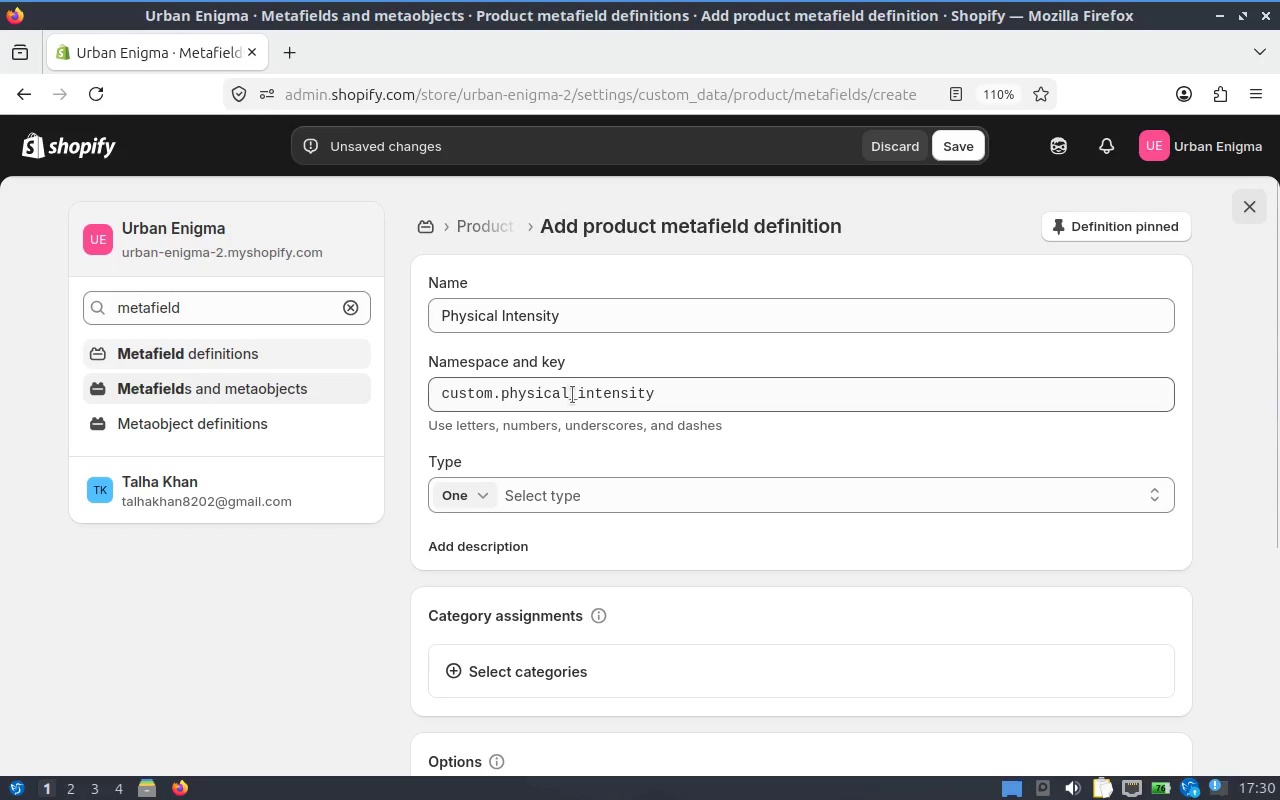 
left_click_drag(start_coordinate=[576, 395], to_coordinate=[502, 397])
 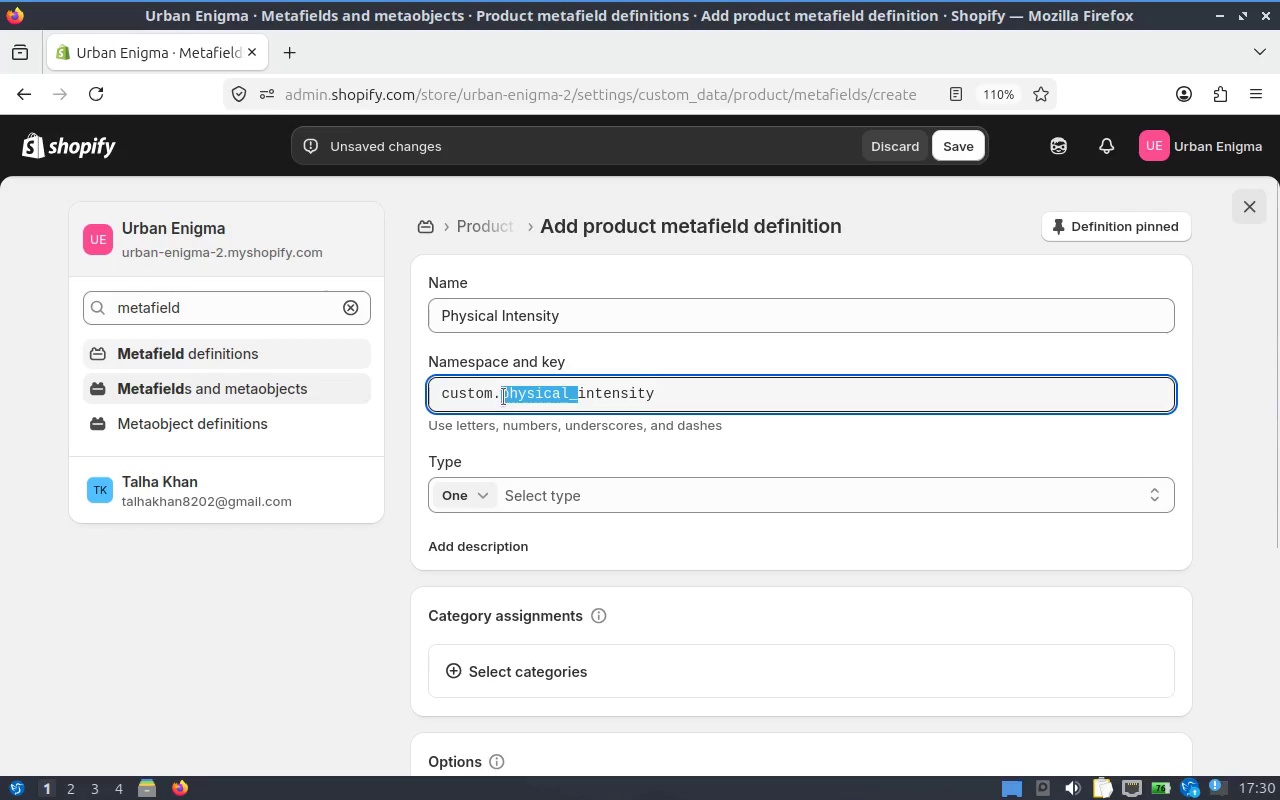 
key(Backspace)
 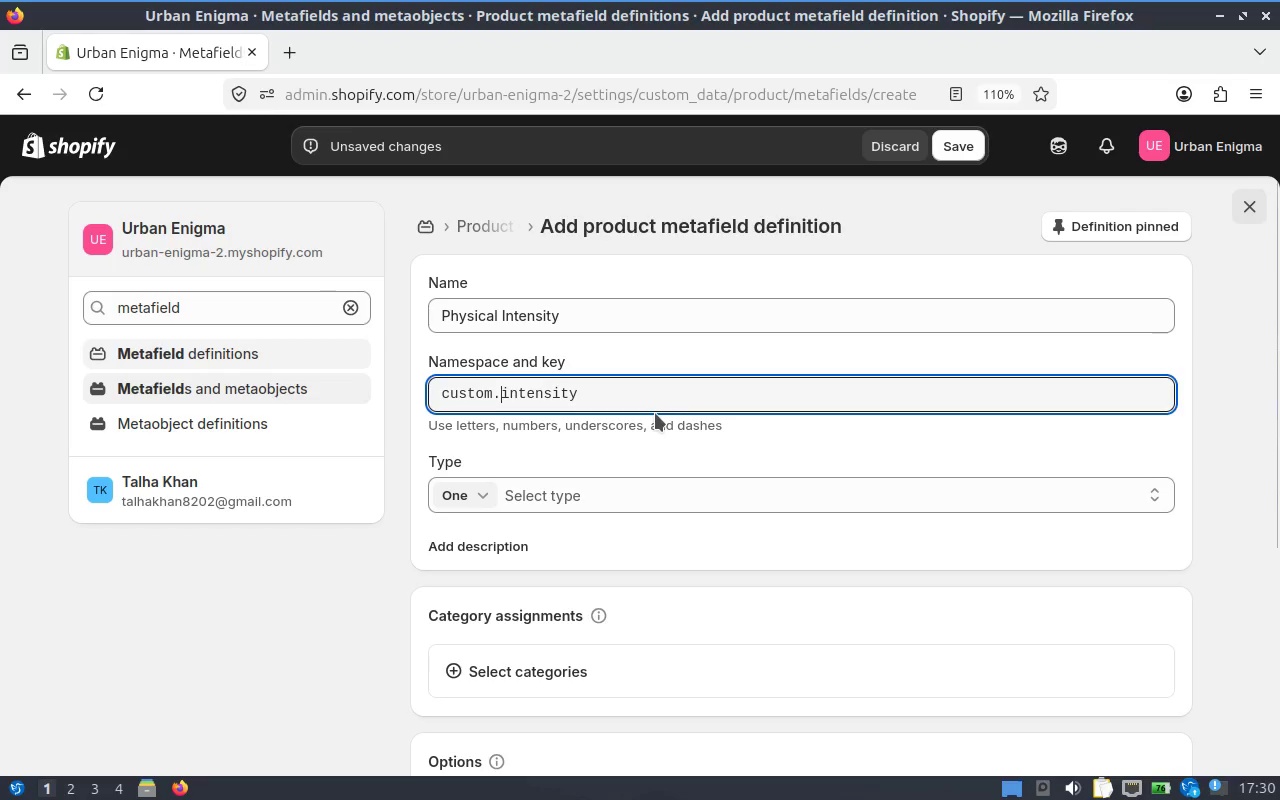 
left_click([650, 432])
 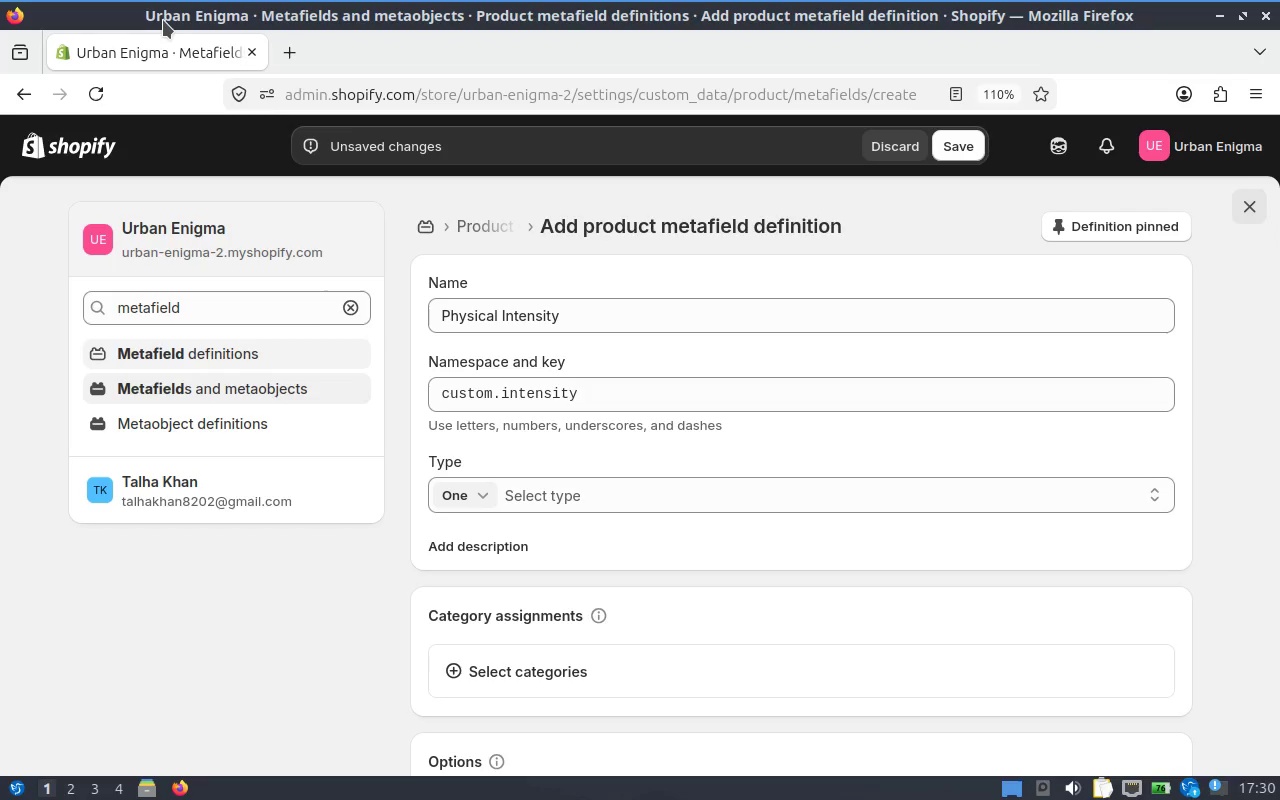 
left_click([651, 514])
 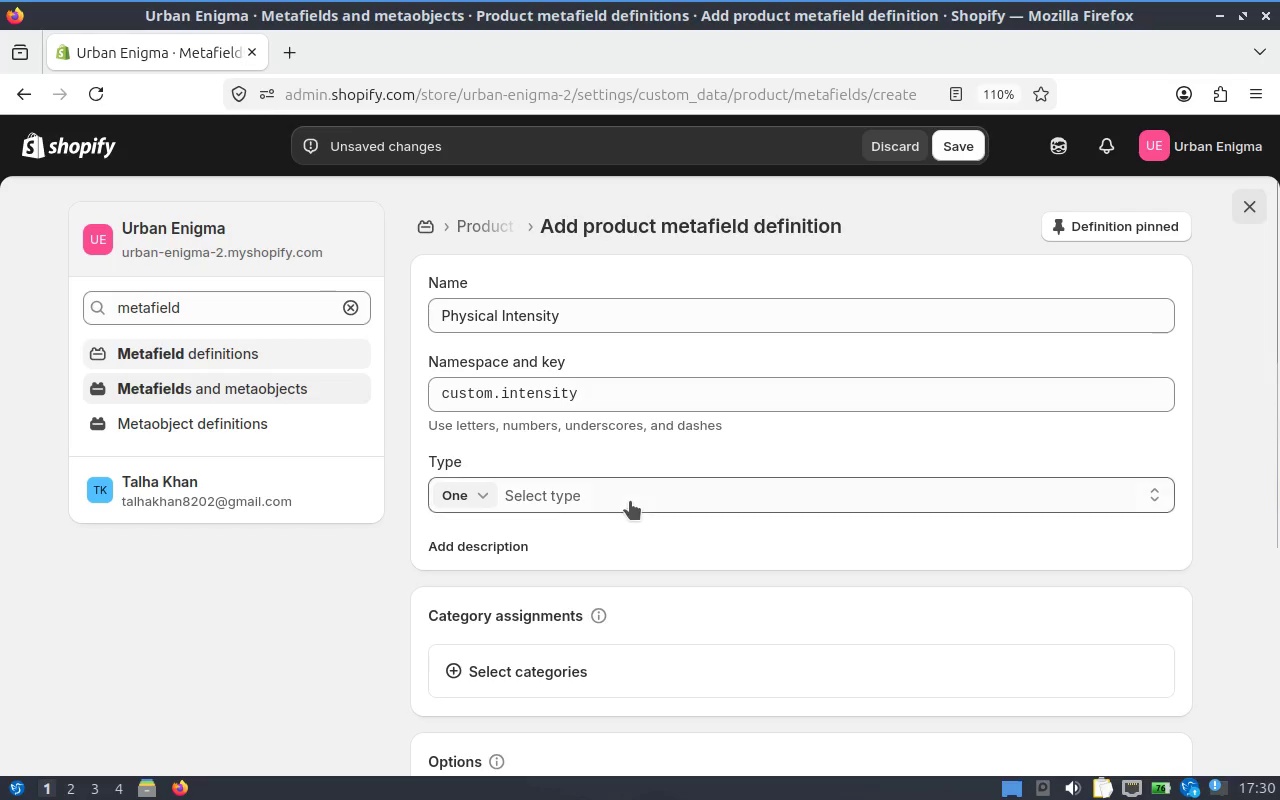 
left_click([630, 501])
 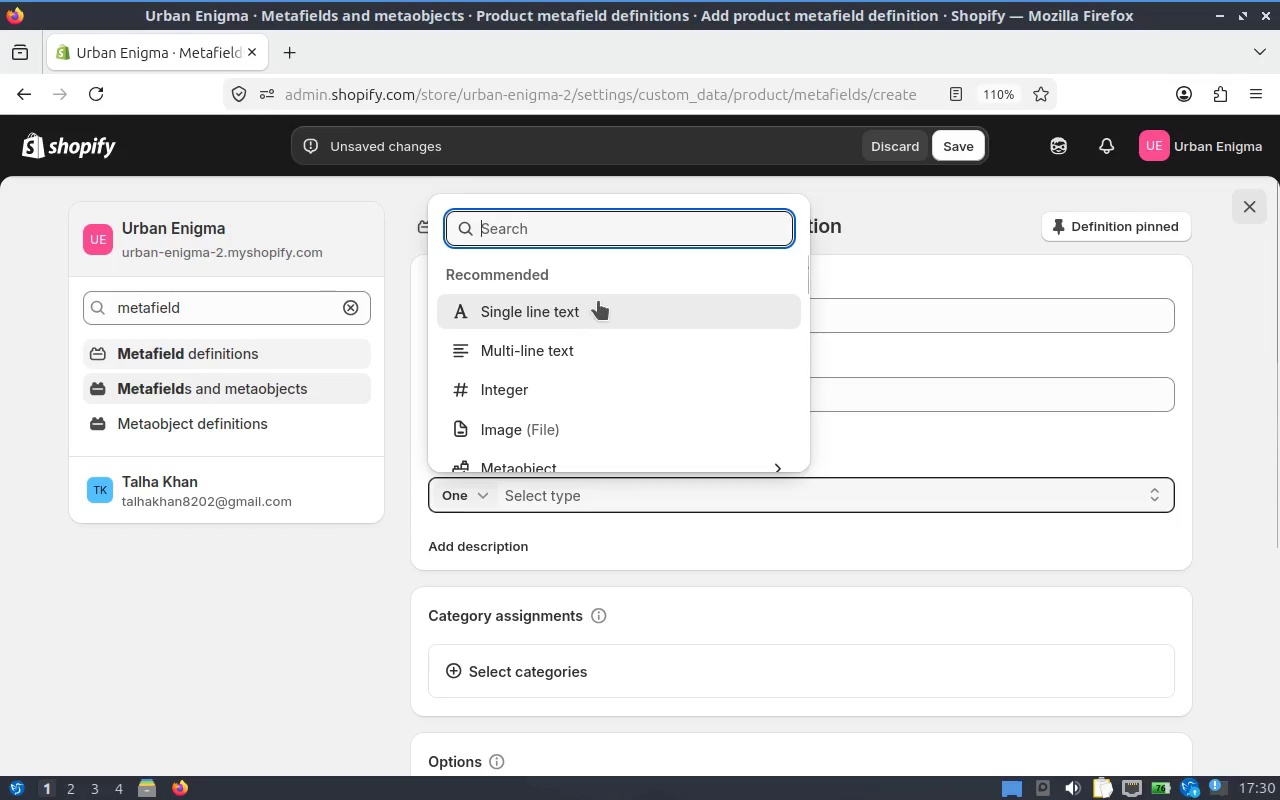 
left_click([570, 318])
 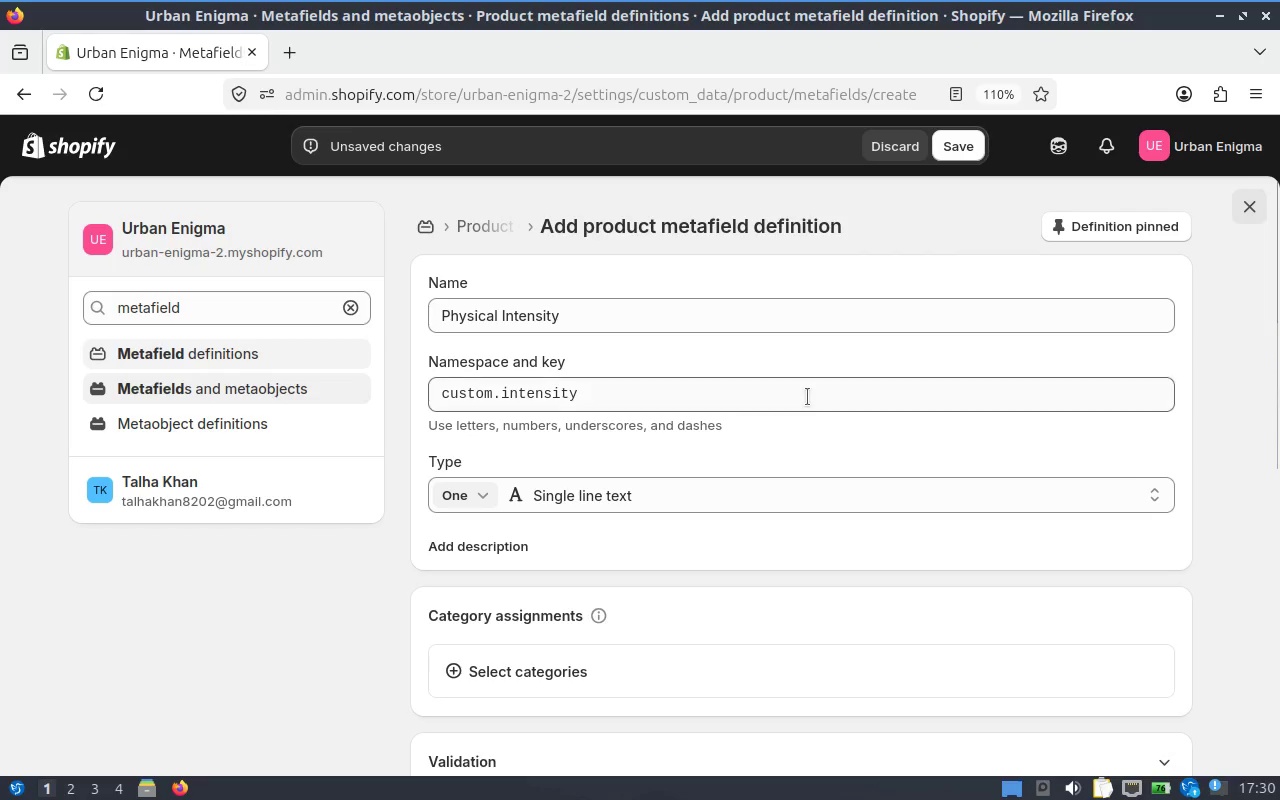 
scroll: coordinate [808, 397], scroll_direction: down, amount: 2.0
 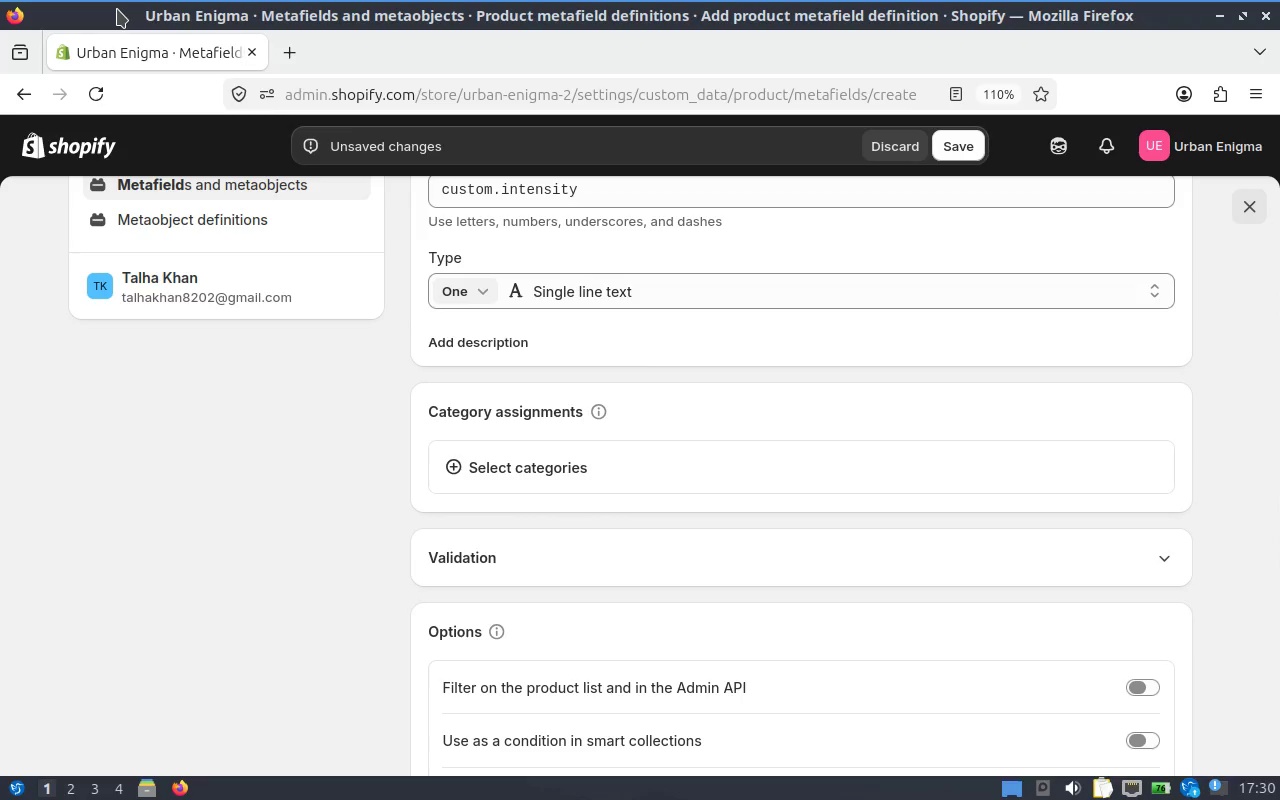 
wait(5.27)
 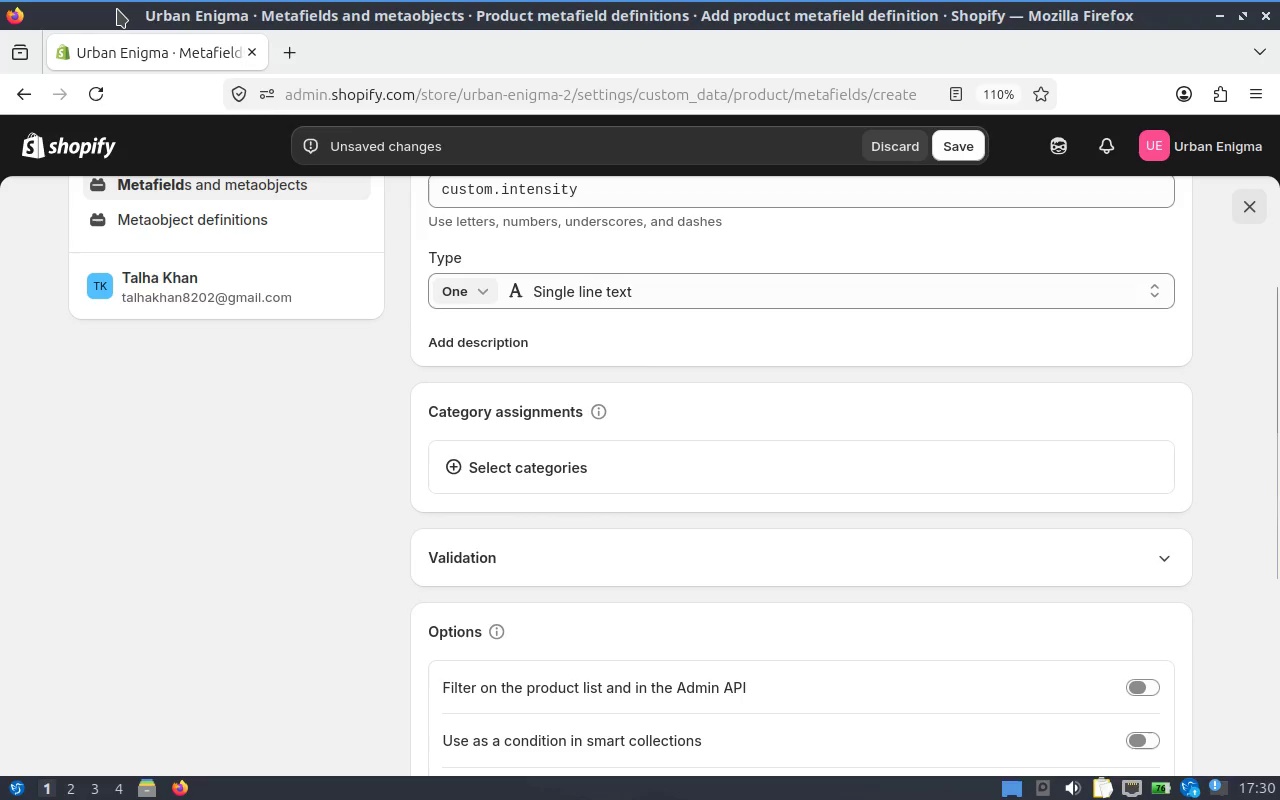 
left_click([970, 161])
 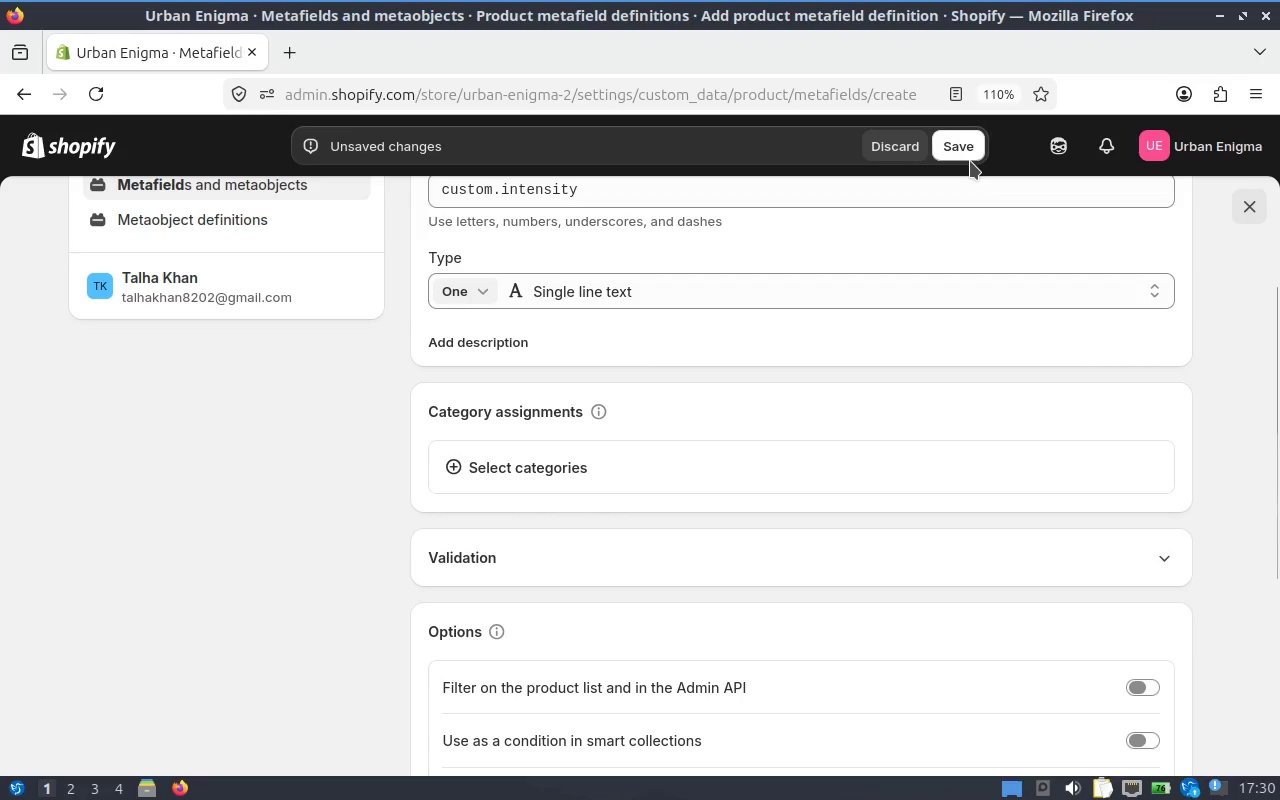 
left_click([971, 157])
 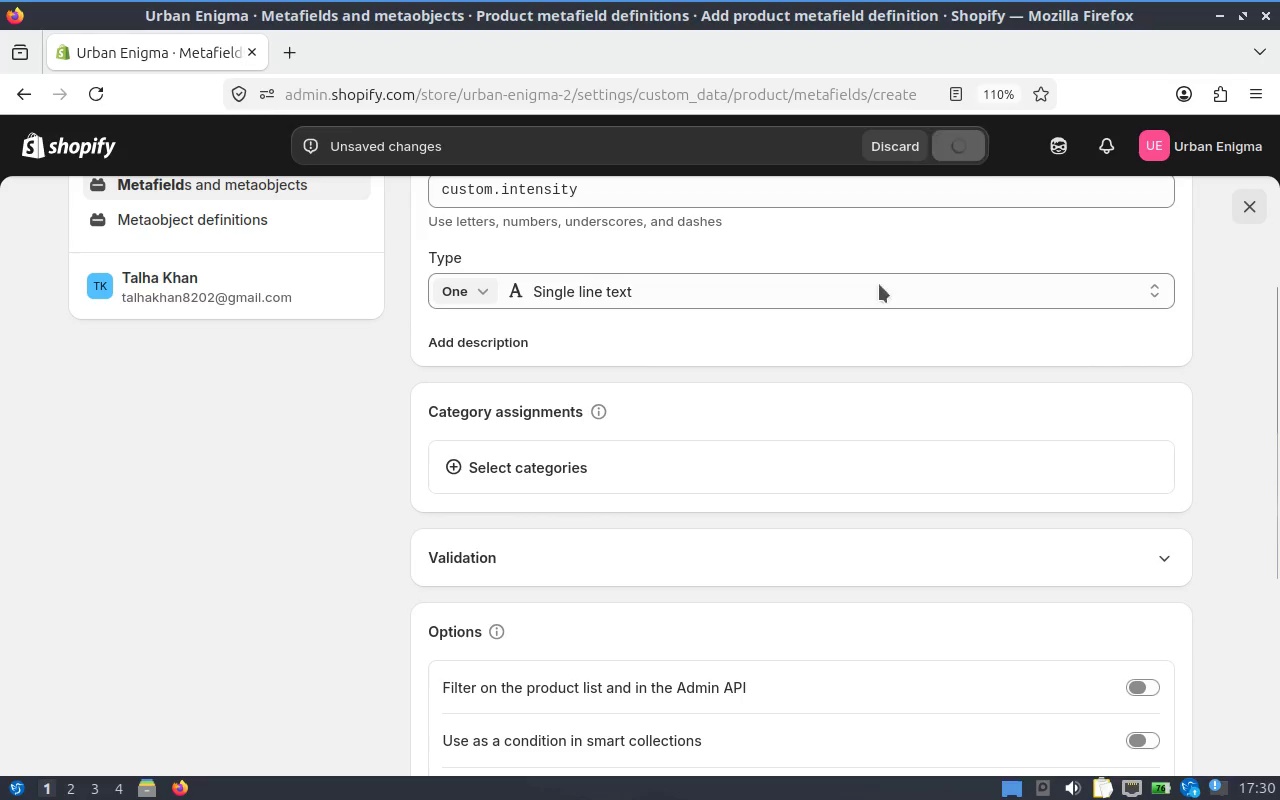 
scroll: coordinate [814, 349], scroll_direction: up, amount: 4.0
 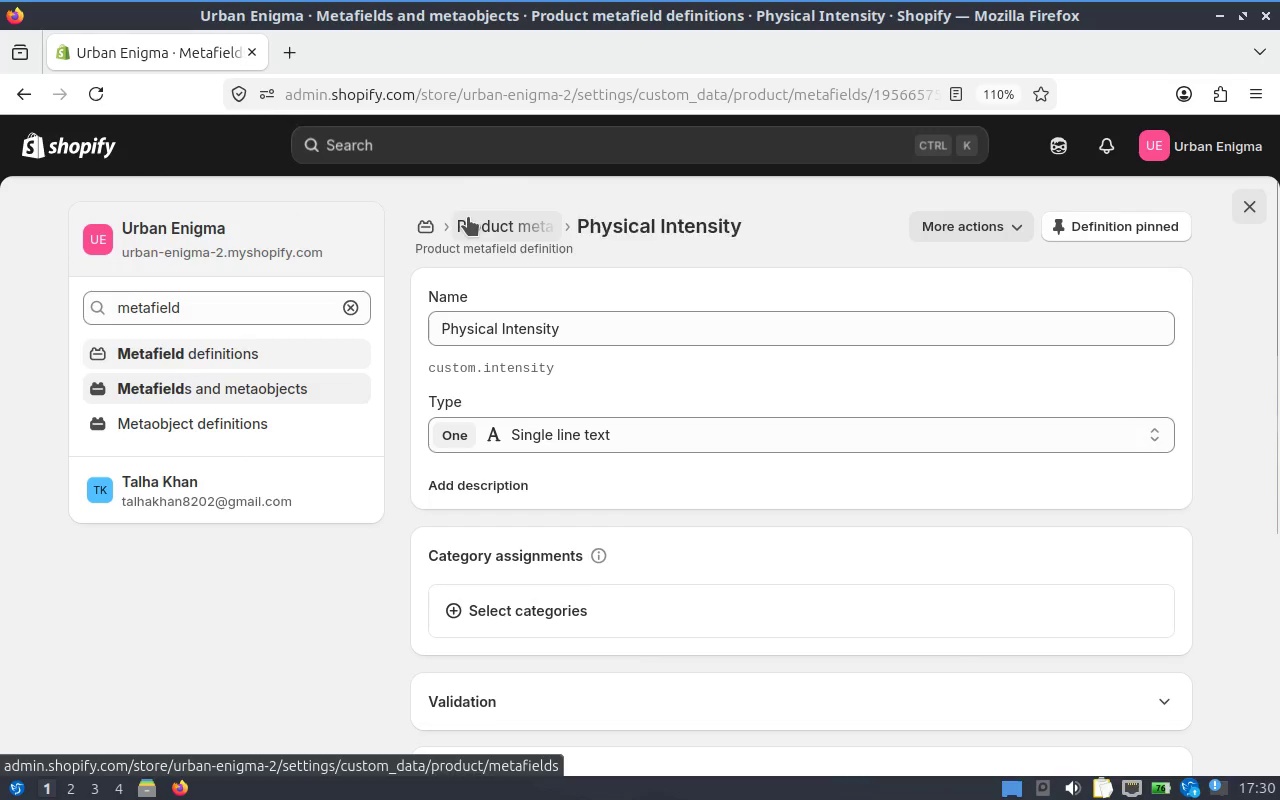 
left_click([482, 223])
 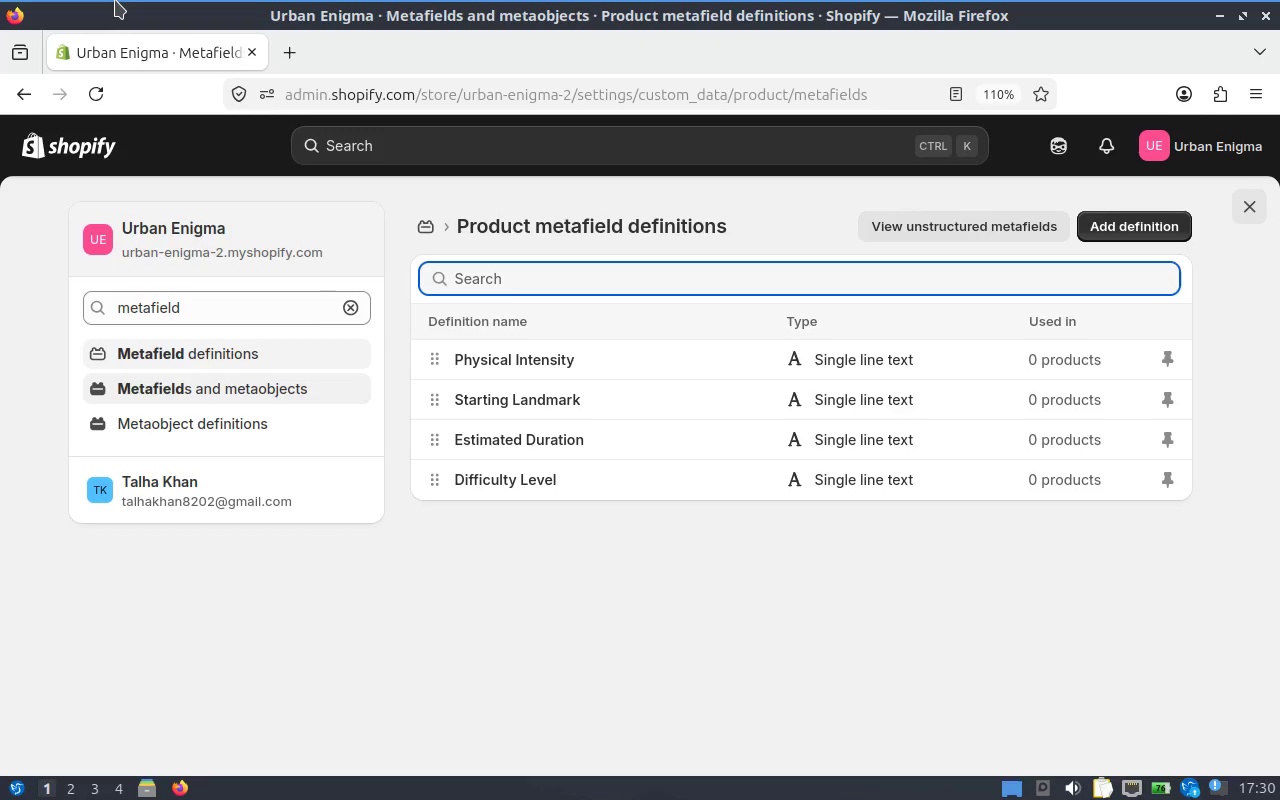 
wait(30.26)
 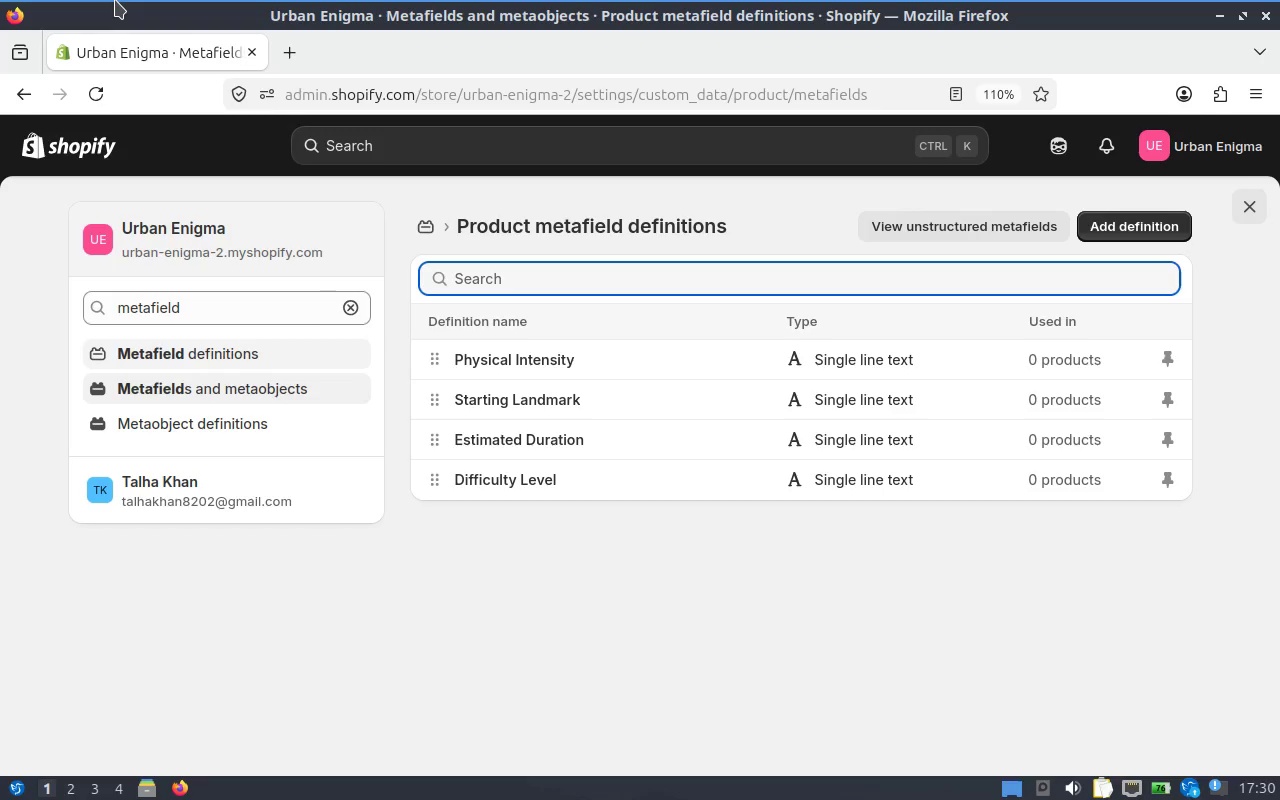 
left_click([544, 465])
 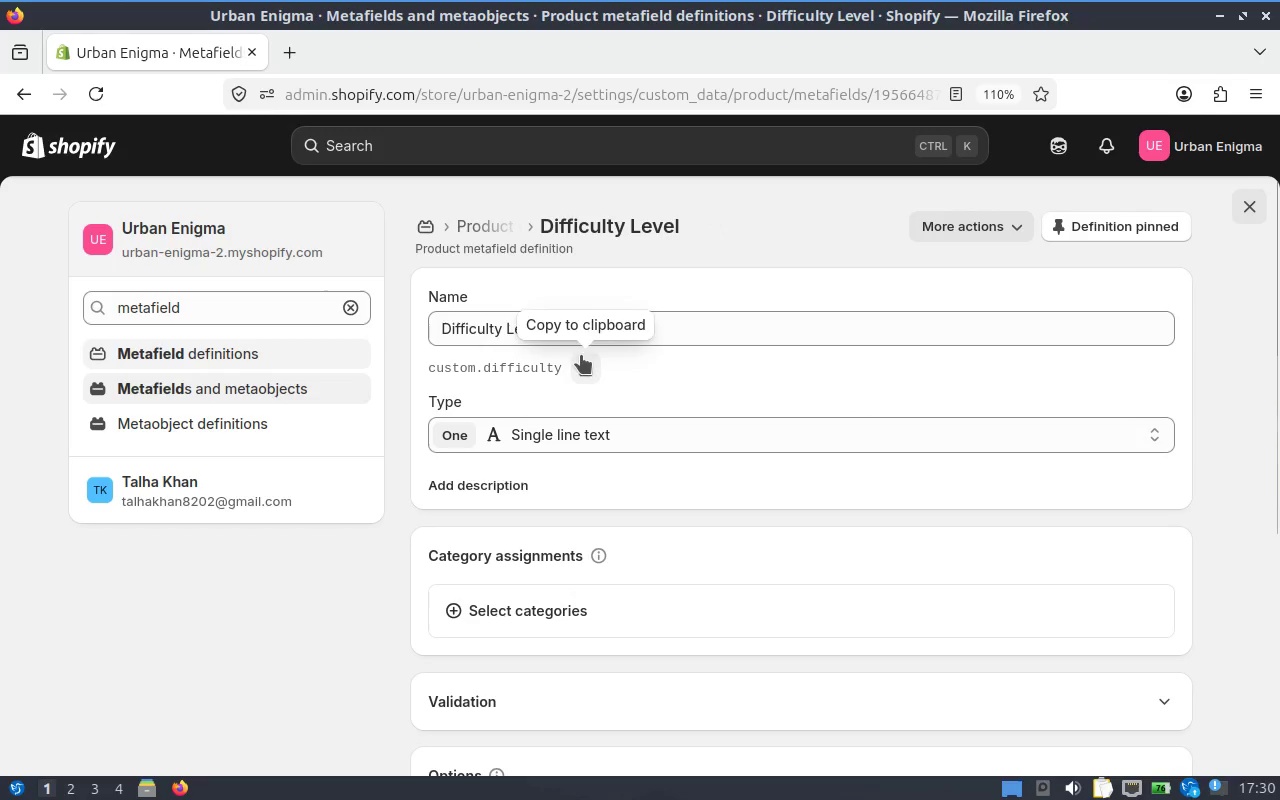 
left_click([651, 319])
 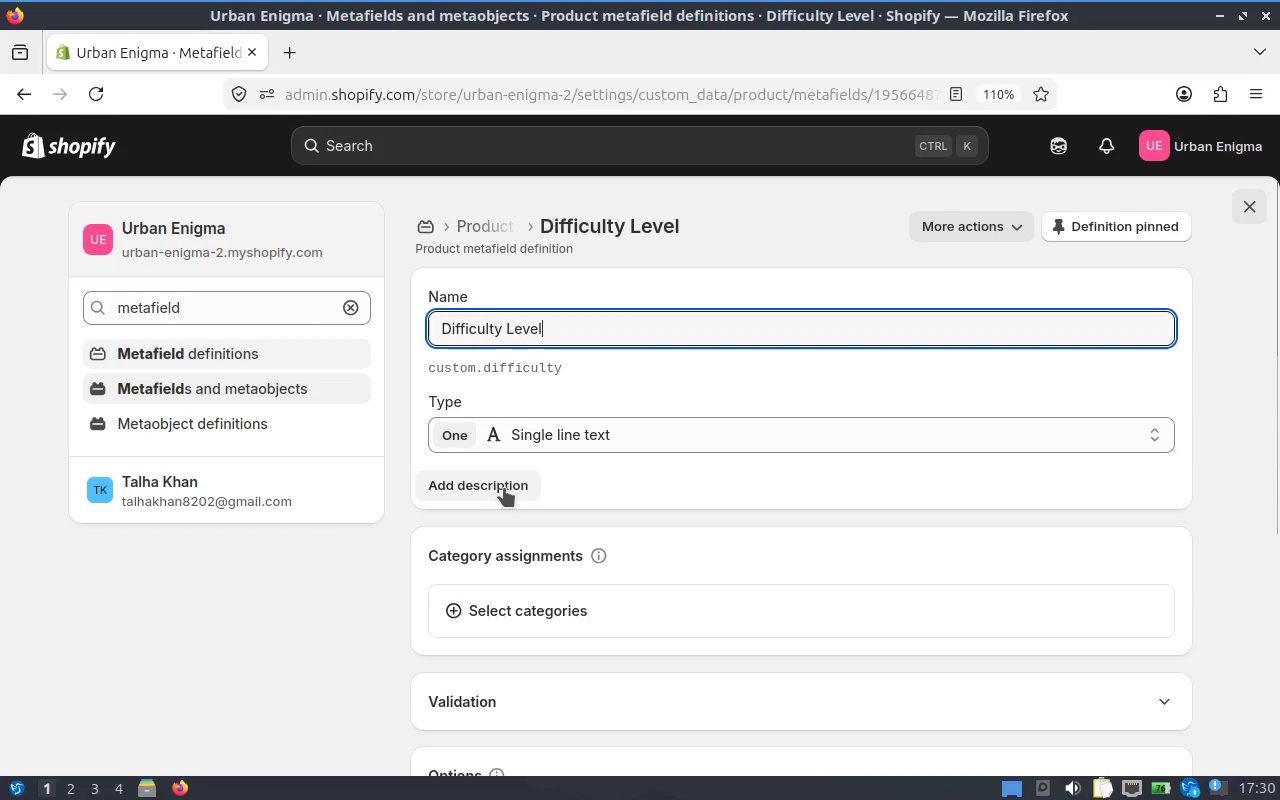 
scroll: coordinate [509, 489], scroll_direction: none, amount: 0.0
 